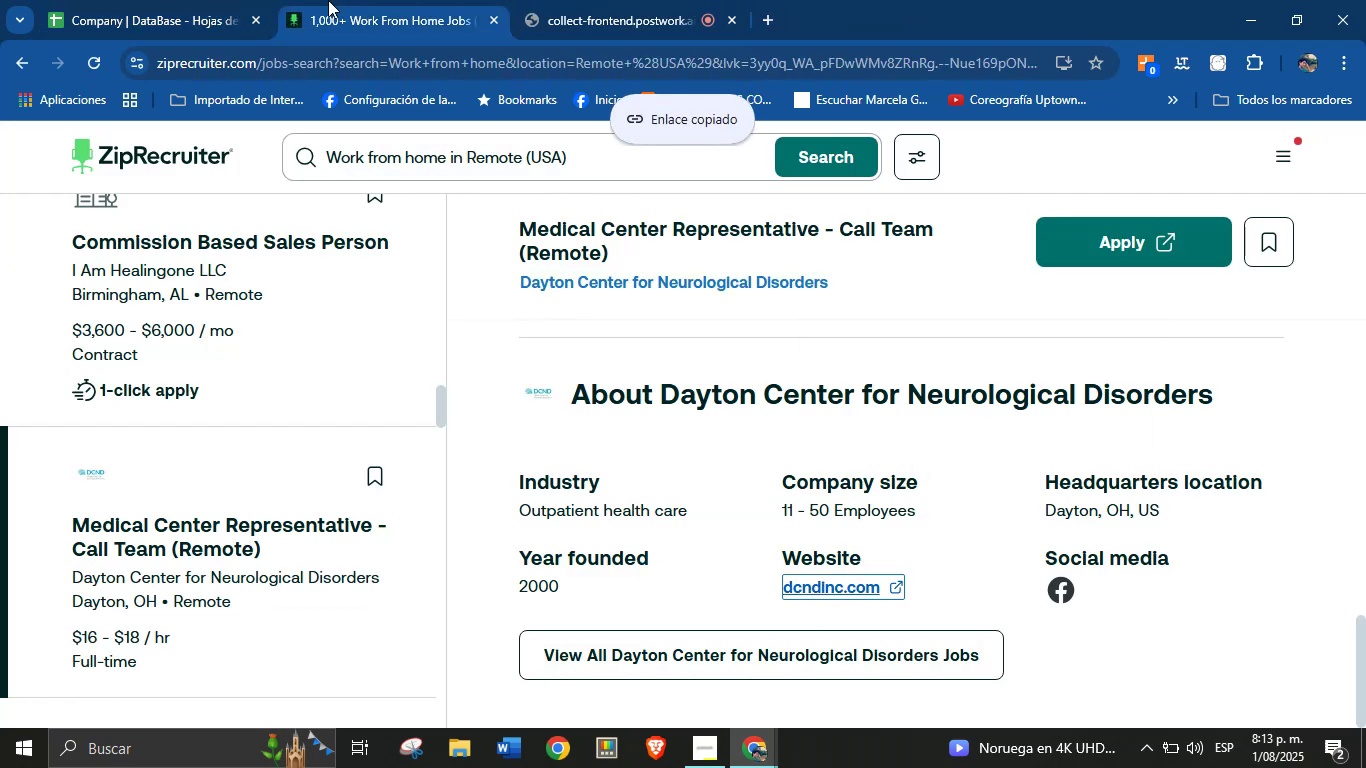 
left_click([251, 0])
 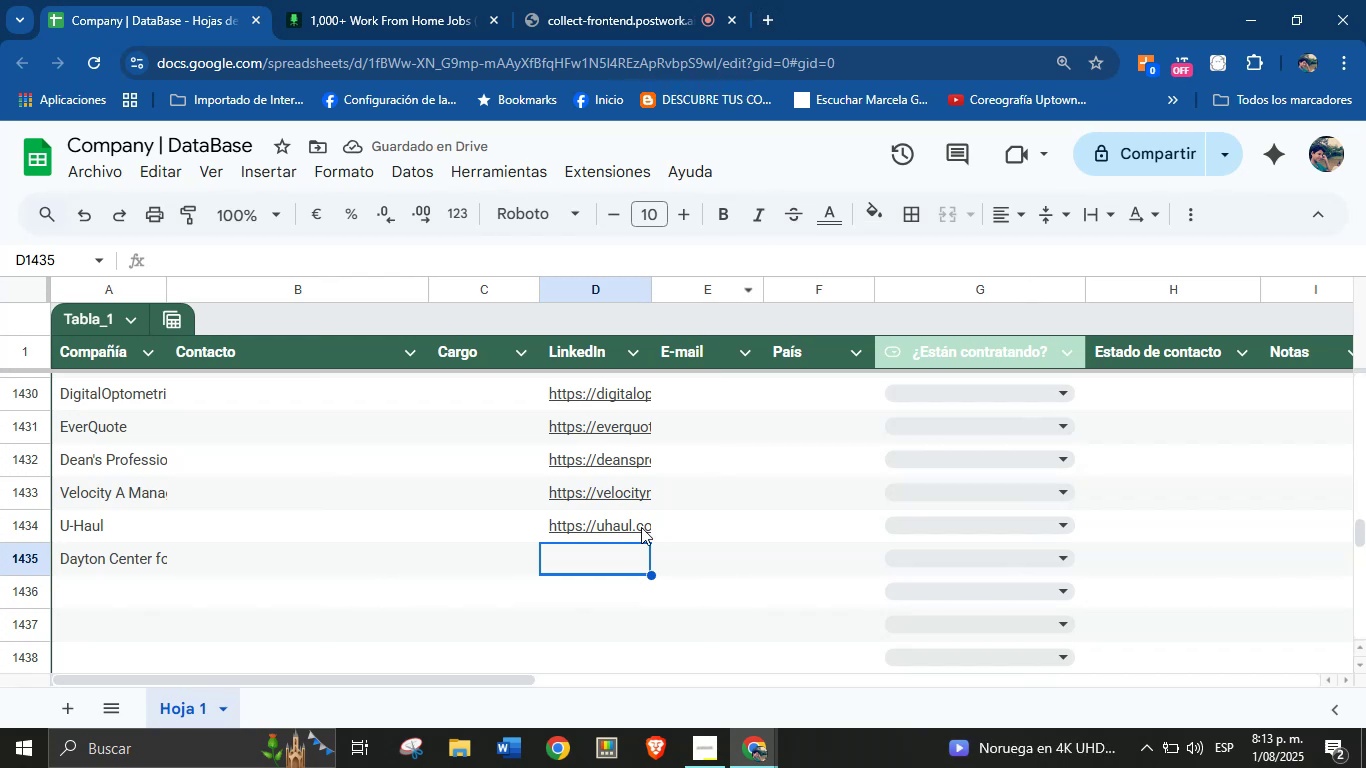 
left_click([586, 561])
 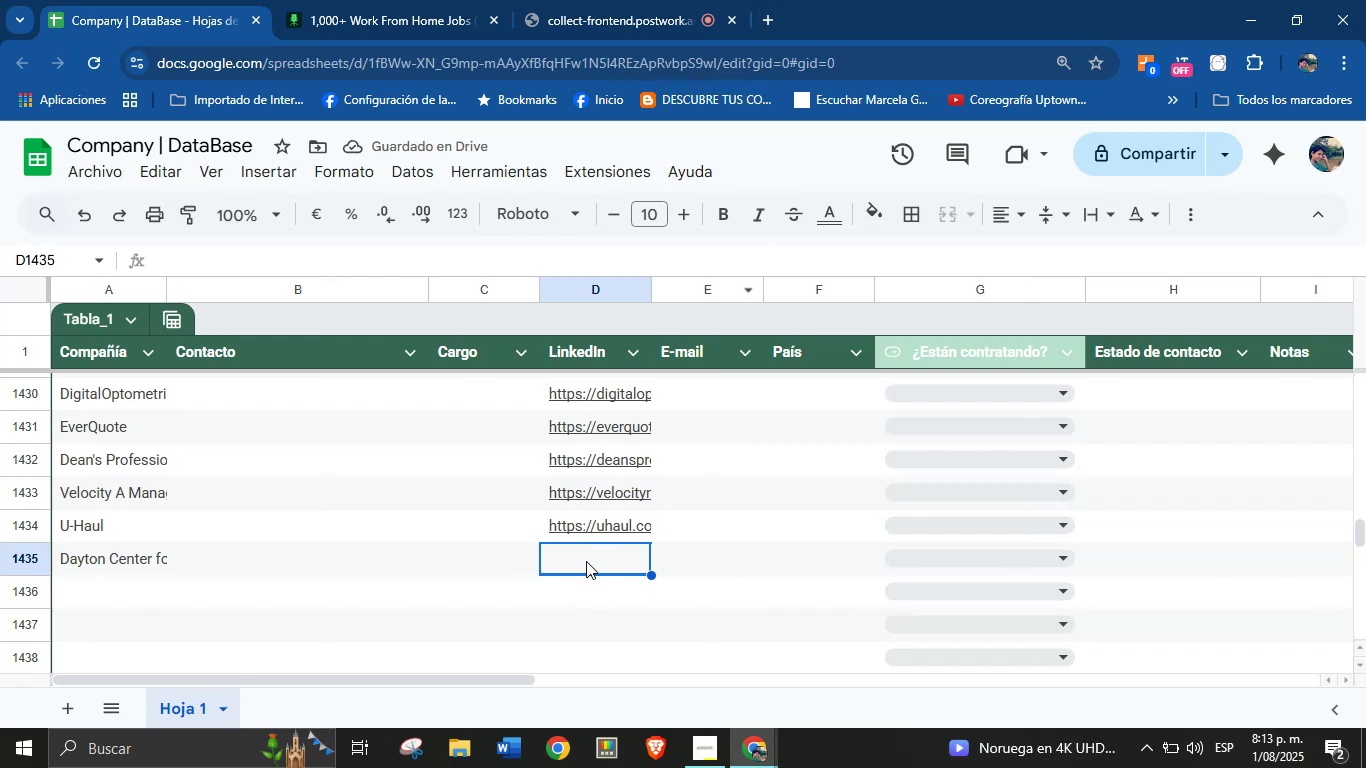 
key(Control+V)
 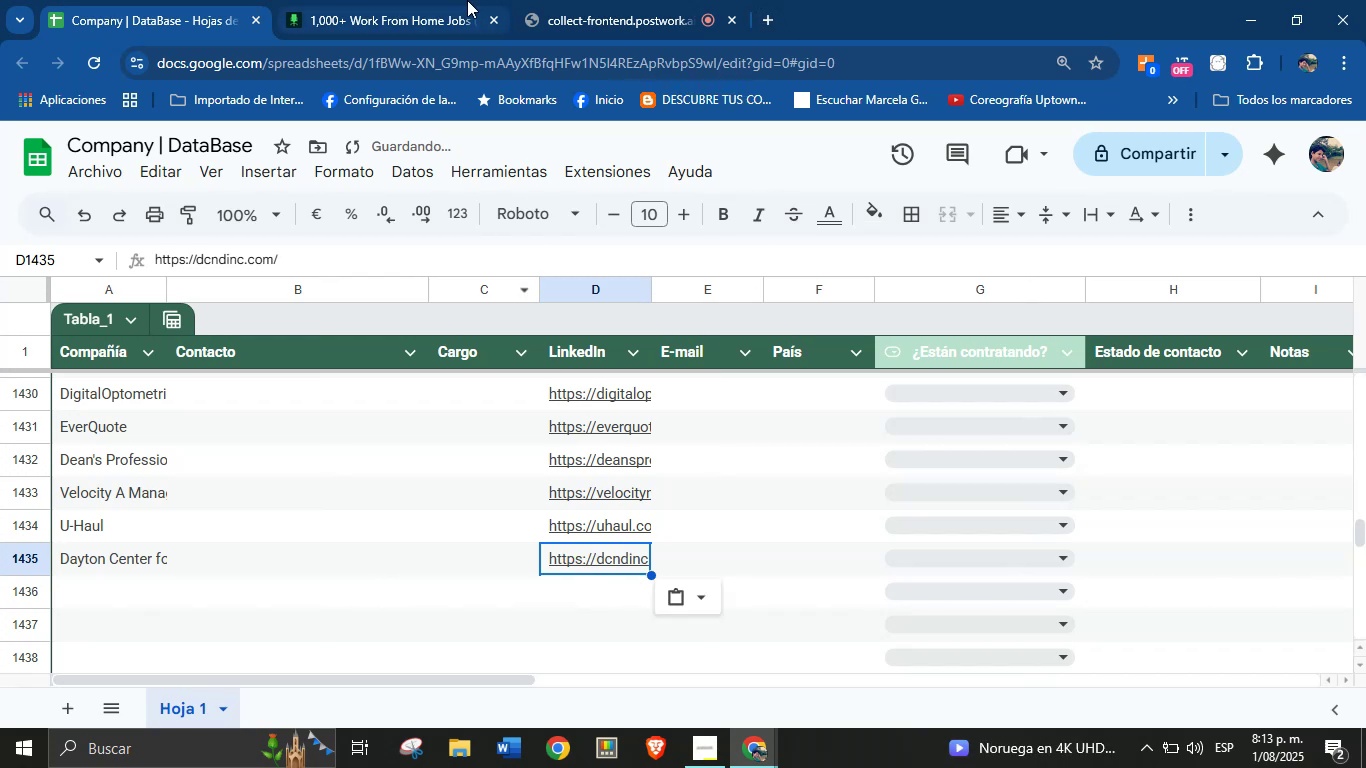 
left_click([400, 0])
 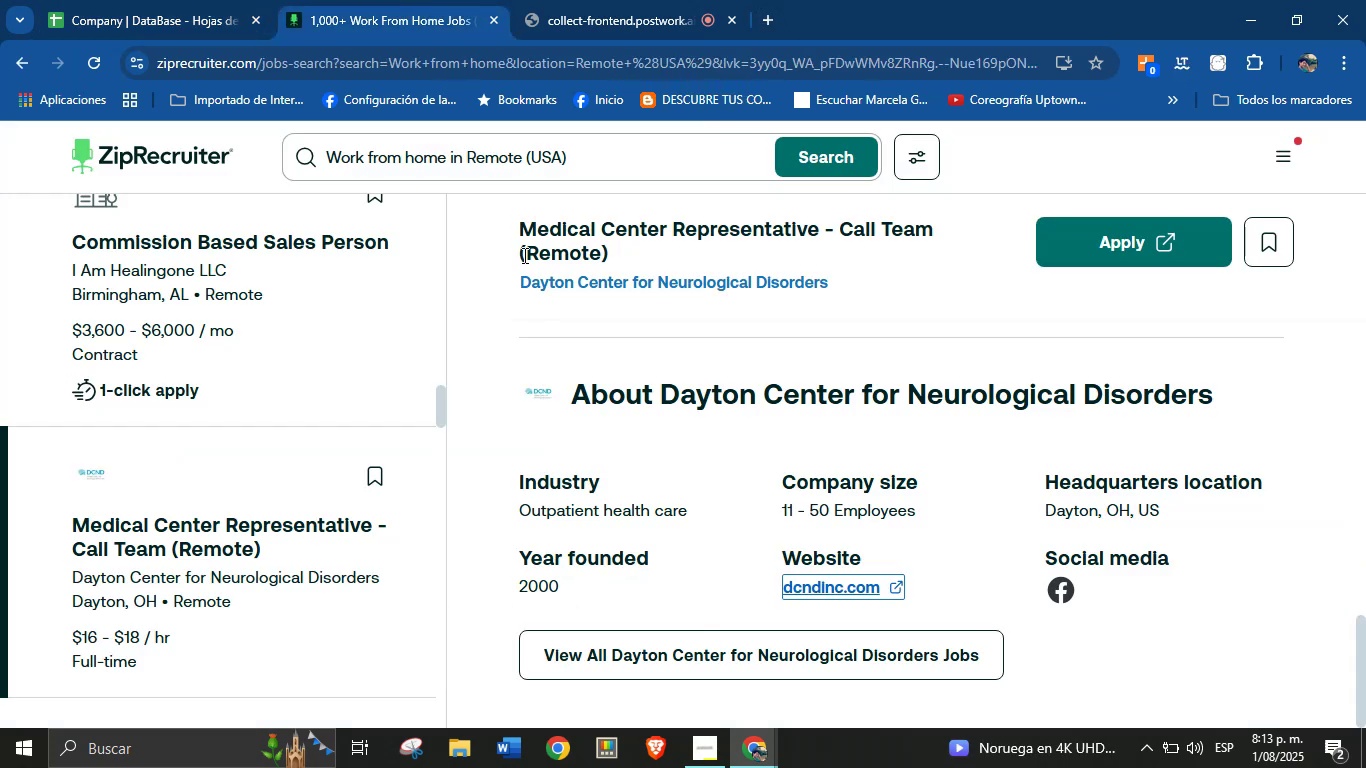 
left_click([119, 0])
 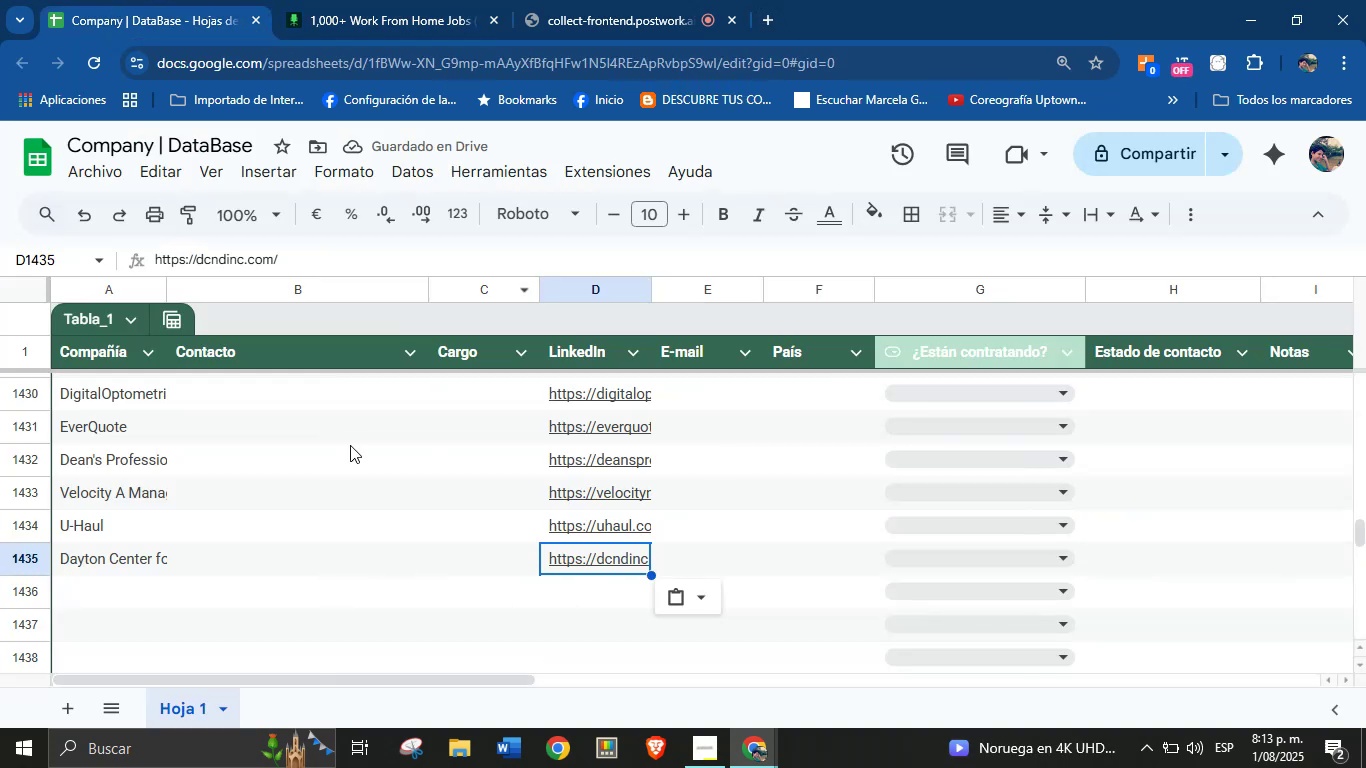 
scroll: coordinate [267, 530], scroll_direction: down, amount: 1.0
 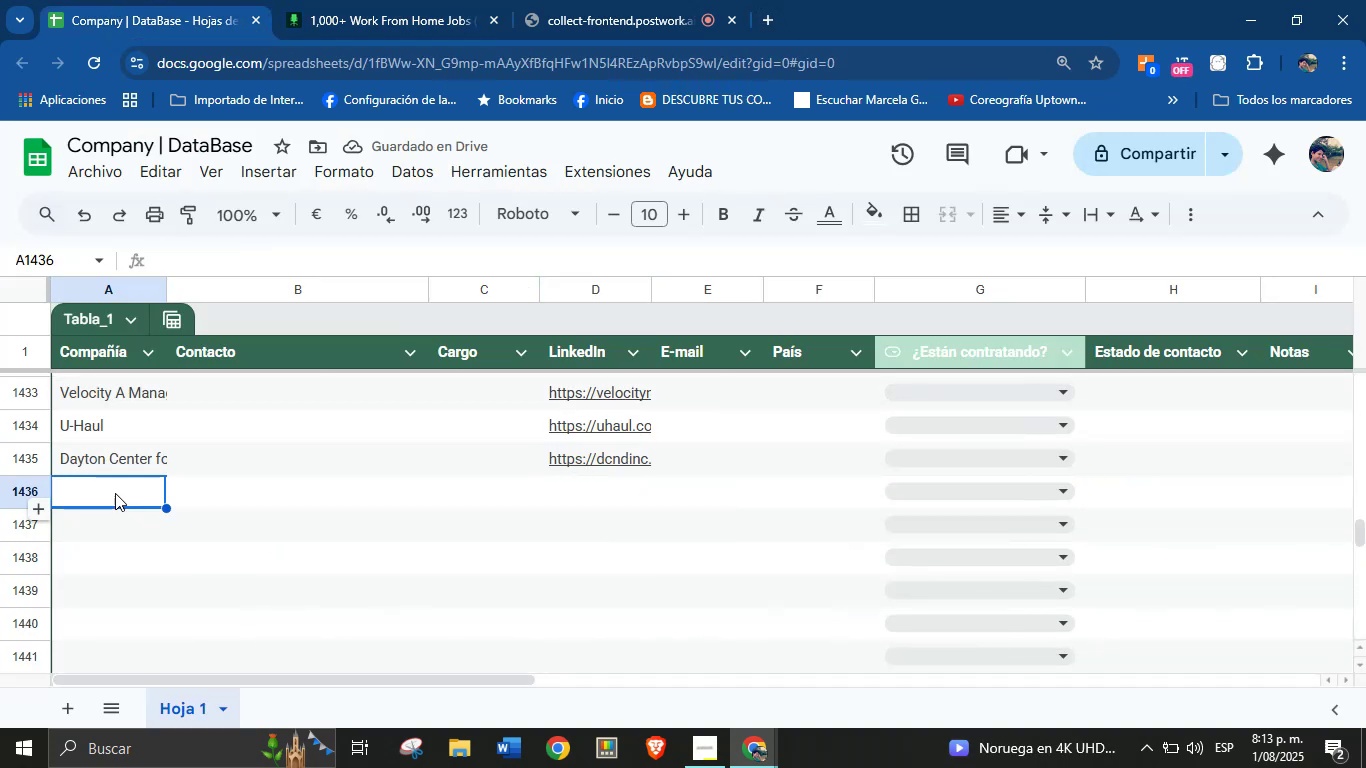 
left_click([340, 0])
 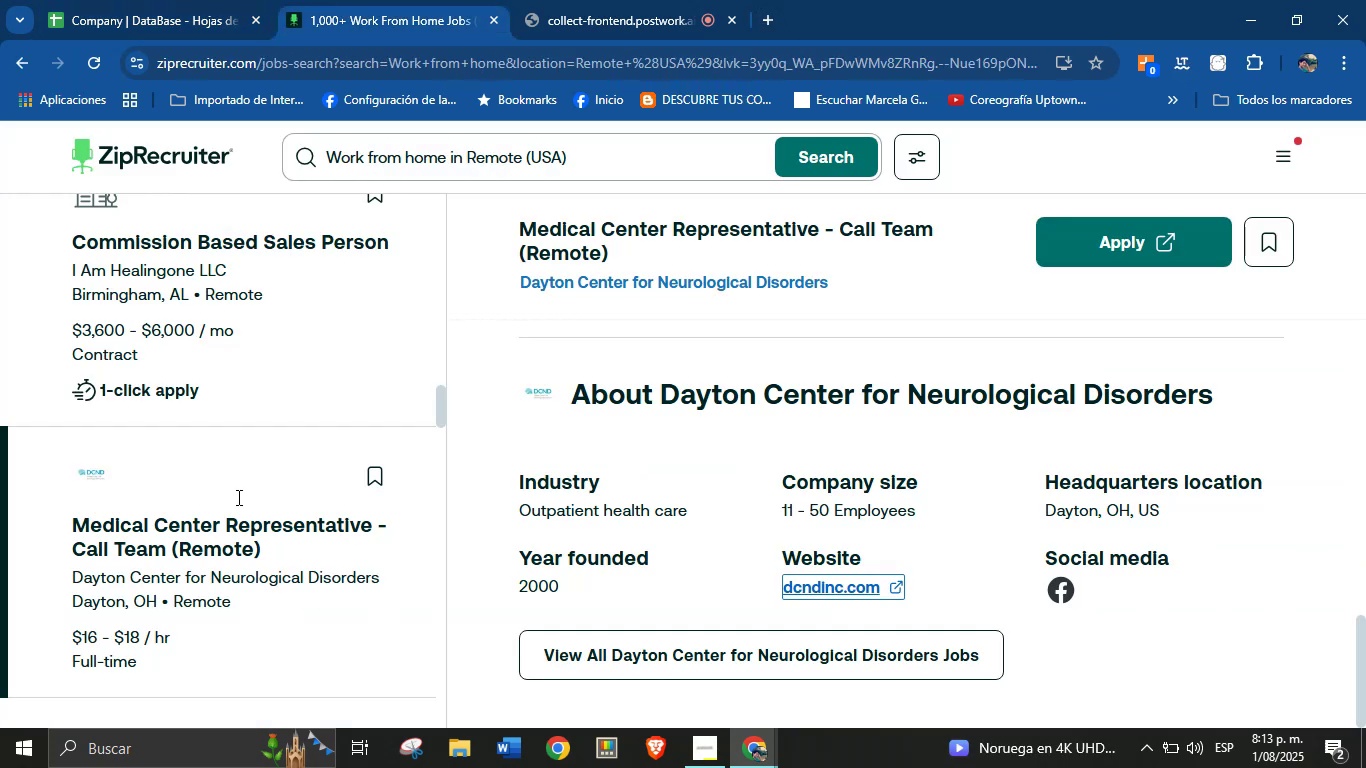 
scroll: coordinate [860, 733], scroll_direction: down, amount: 50.0
 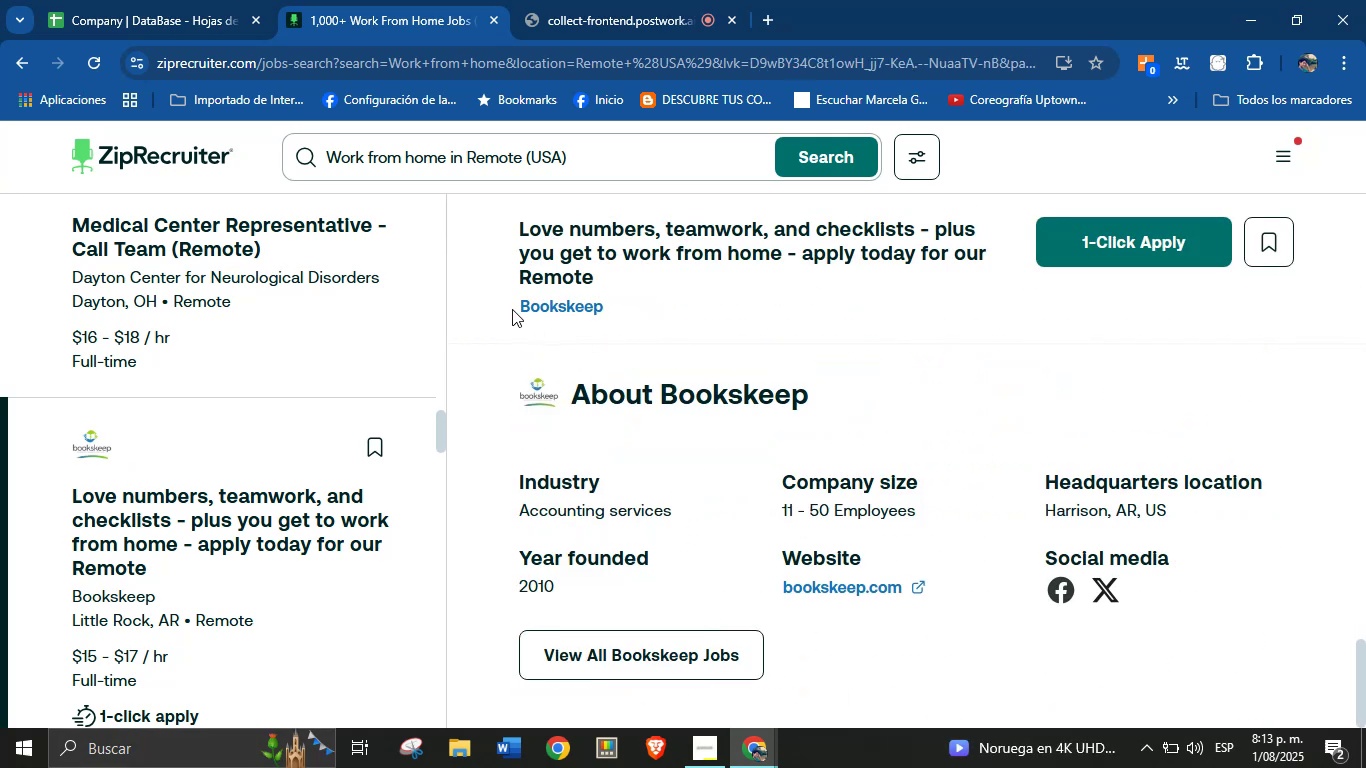 
key(Control+C)
 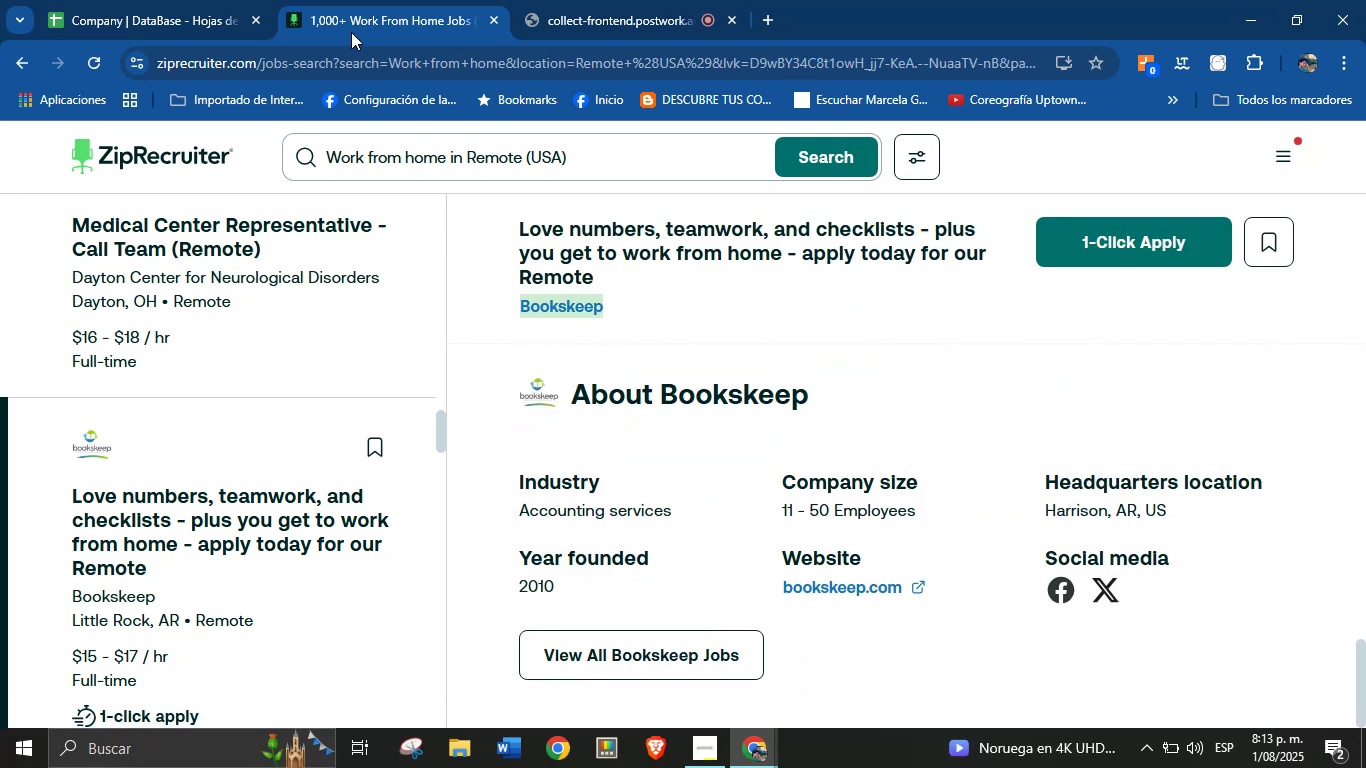 
left_click([150, 0])
 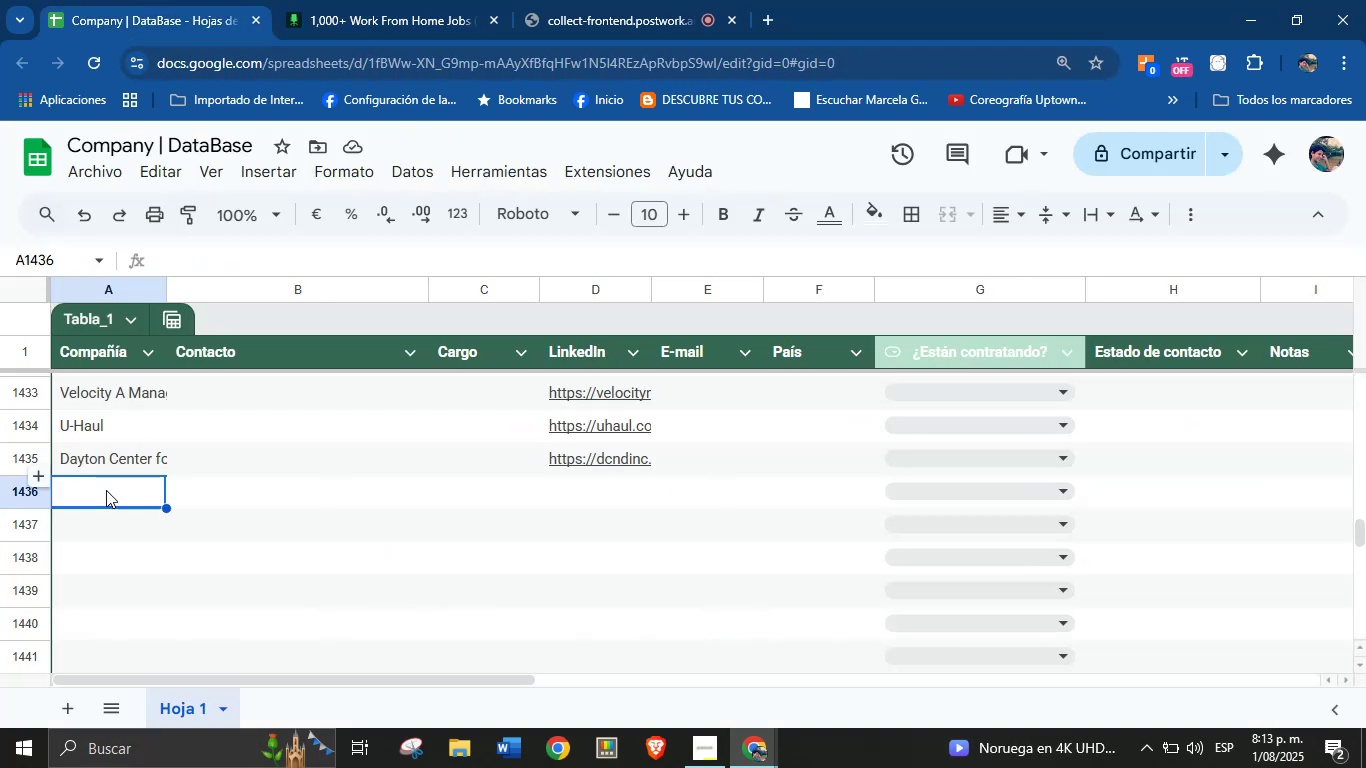 
left_click([107, 497])
 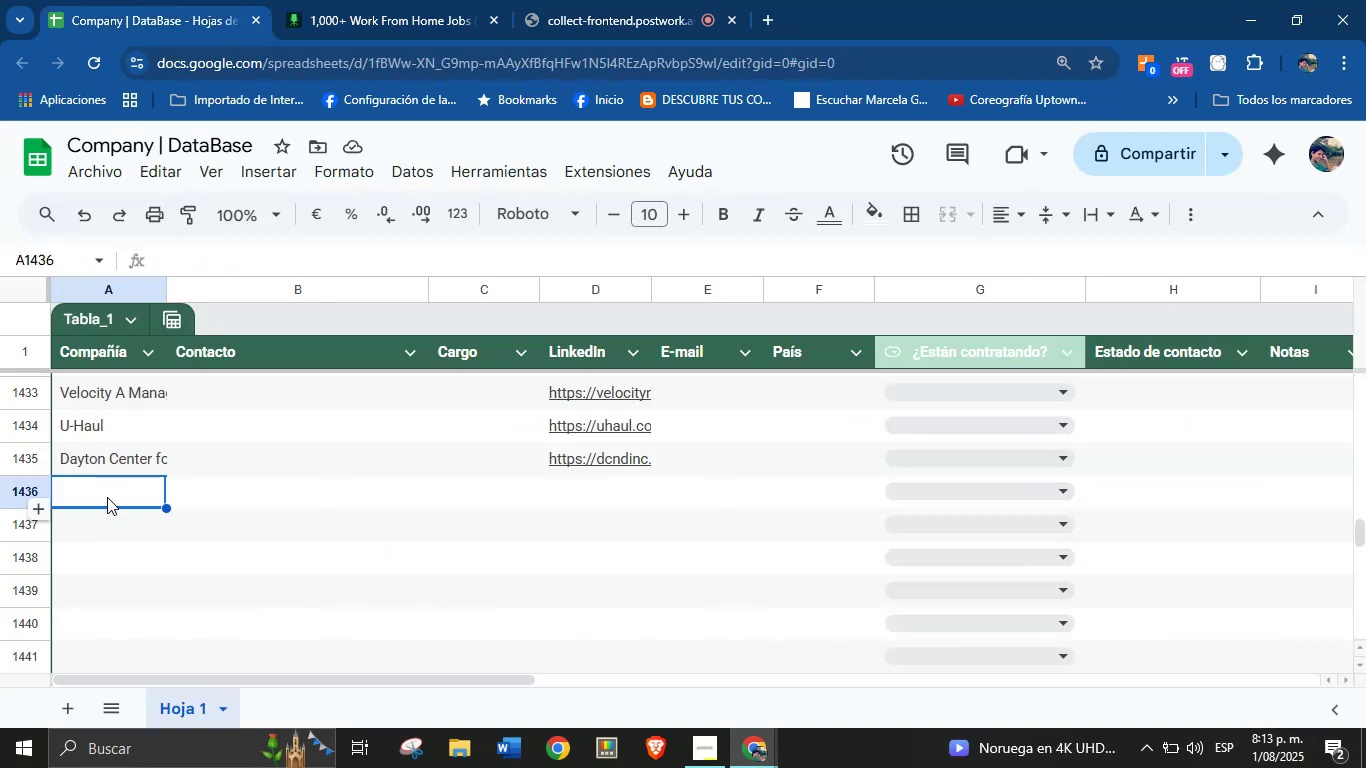 
key(Control+V)
 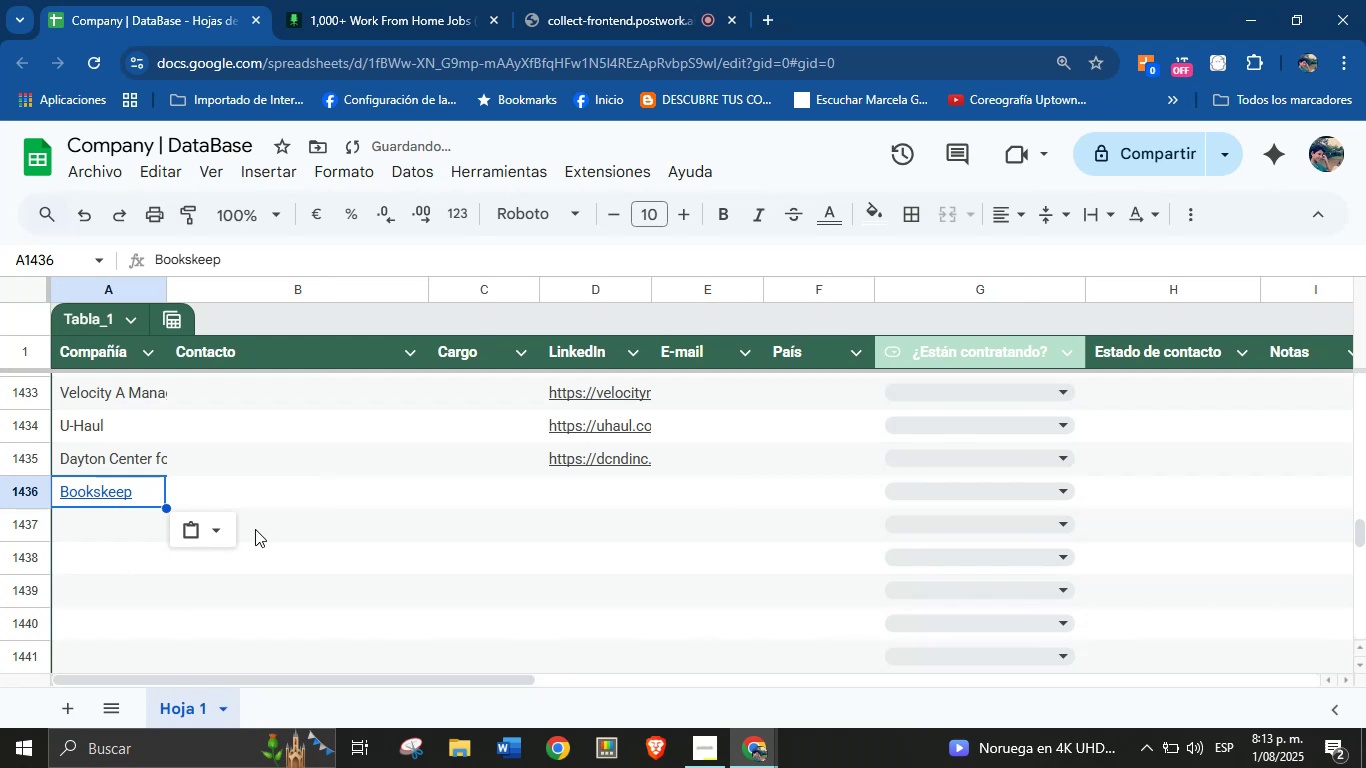 
left_click([212, 531])
 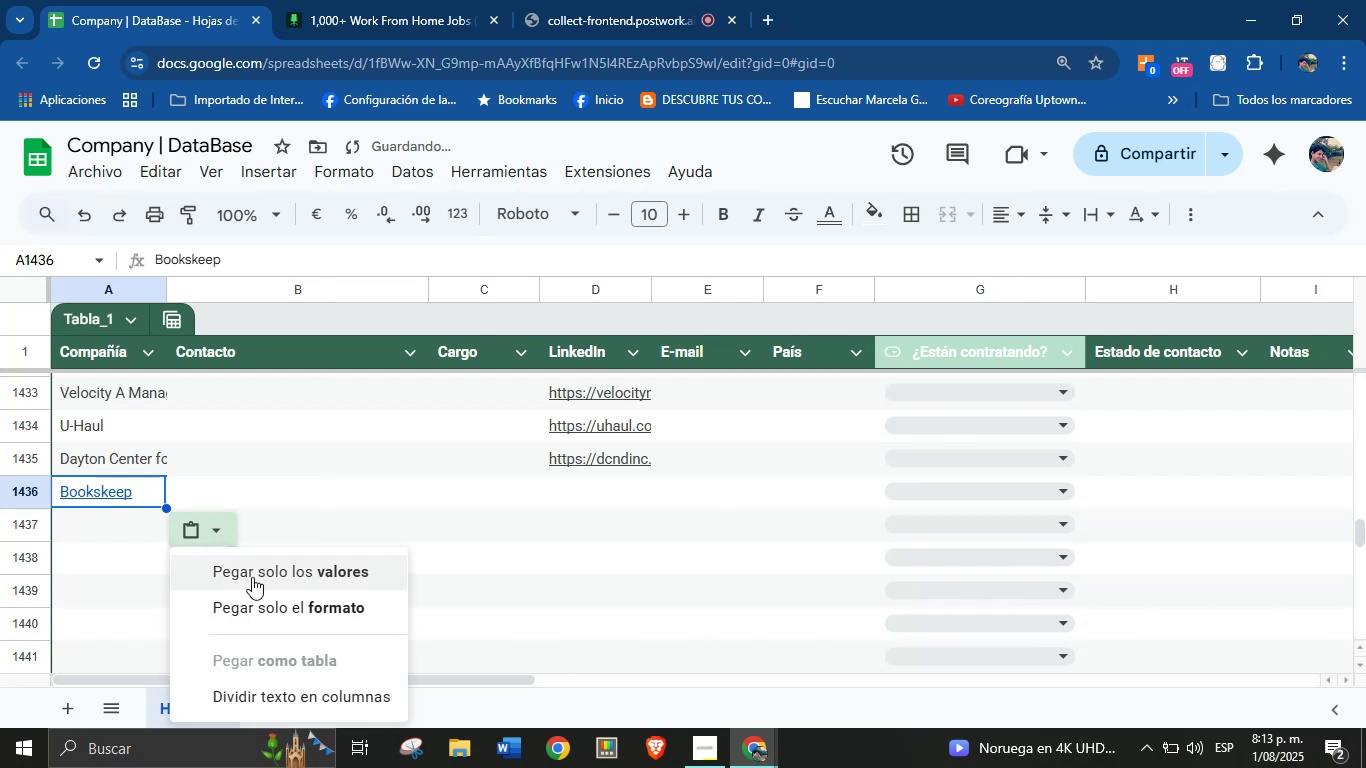 
left_click([253, 577])
 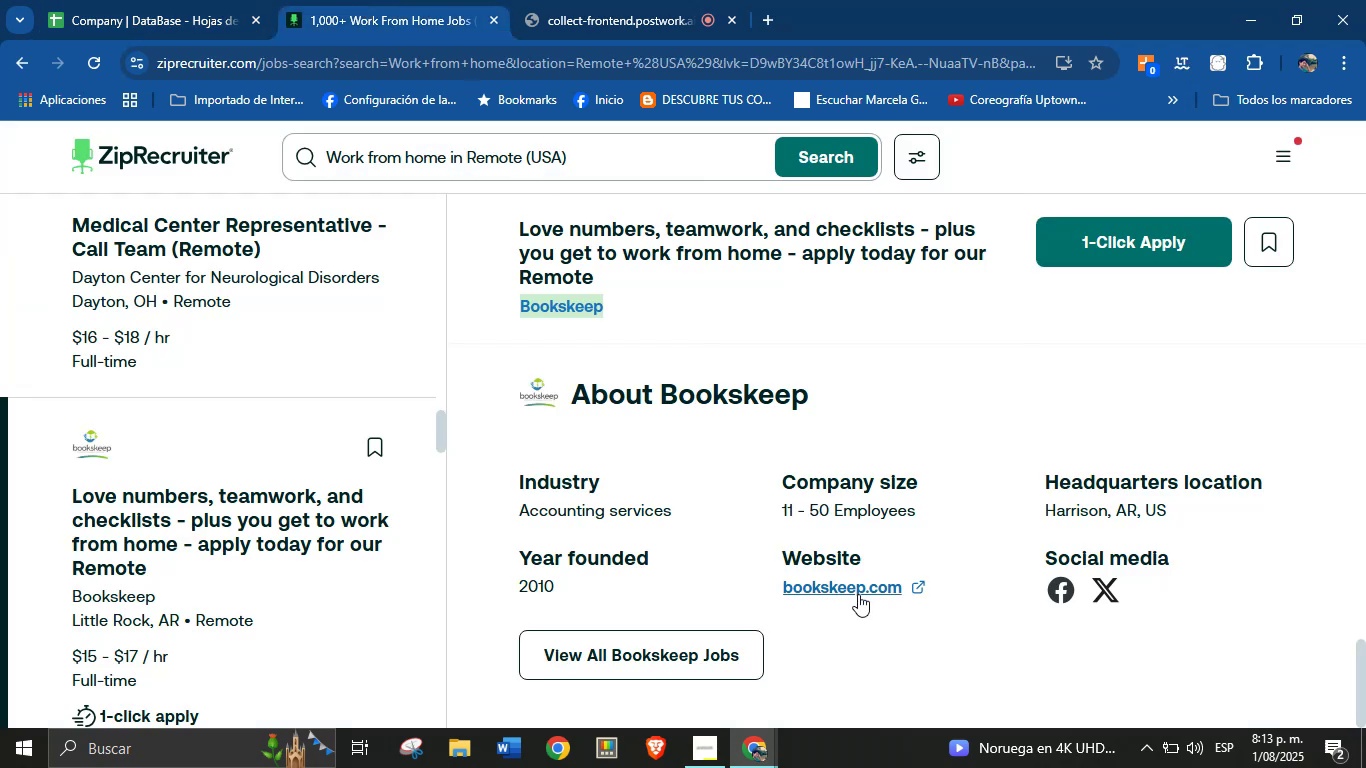 
right_click([795, 594])
 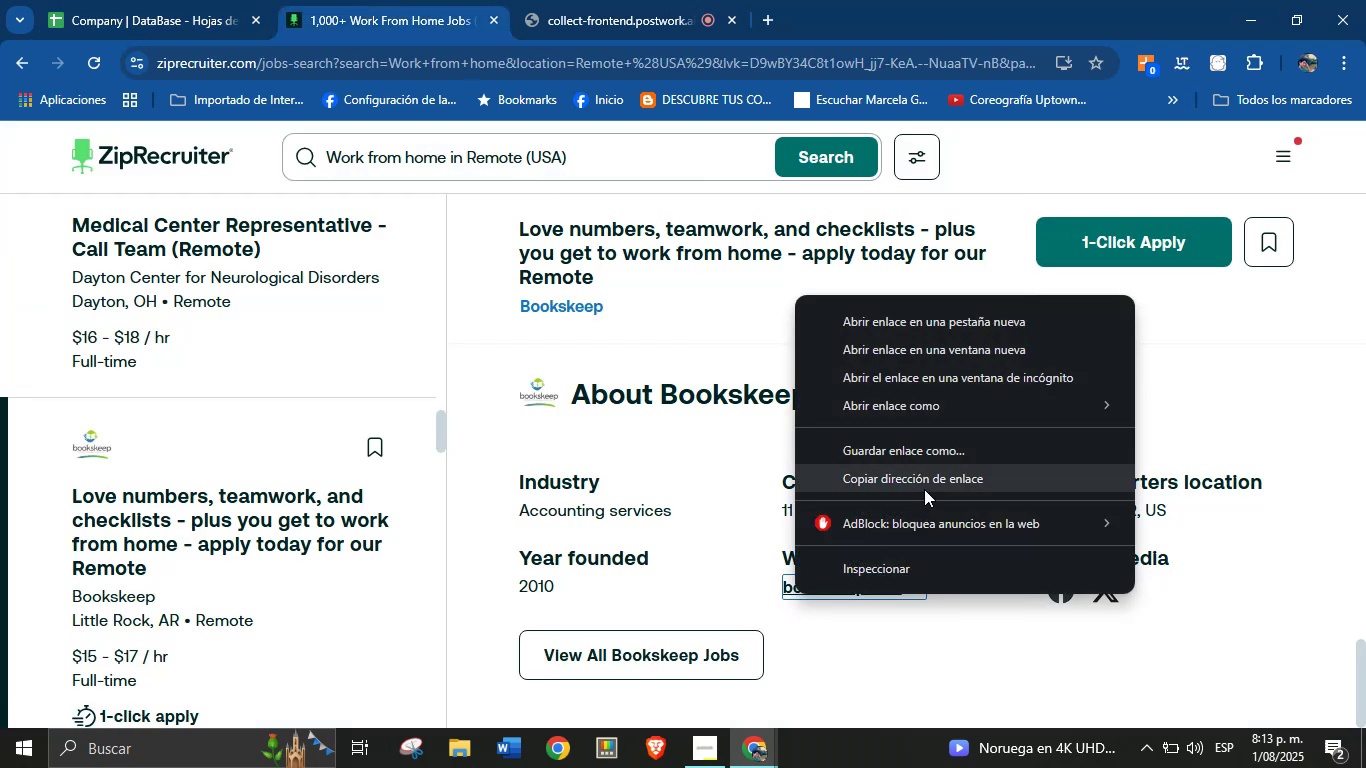 
left_click([924, 489])
 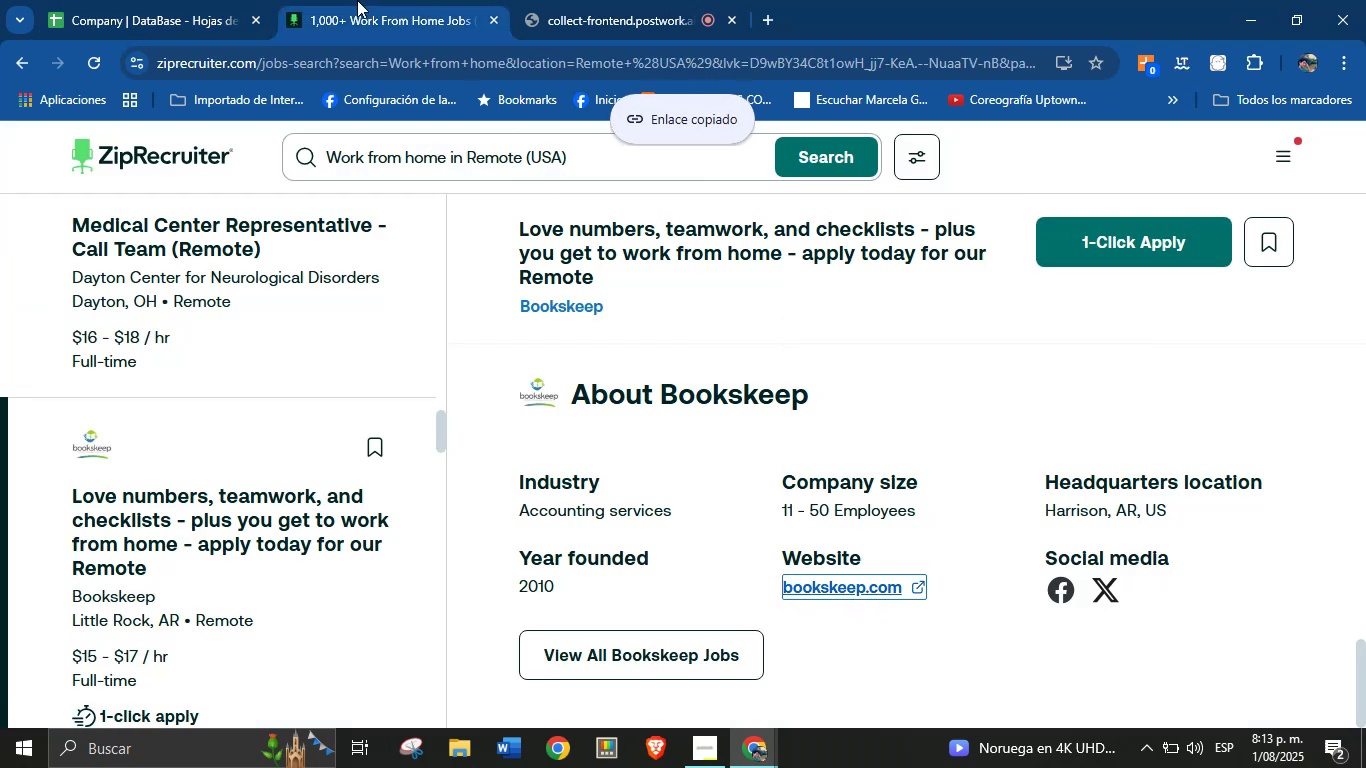 
left_click([213, 0])
 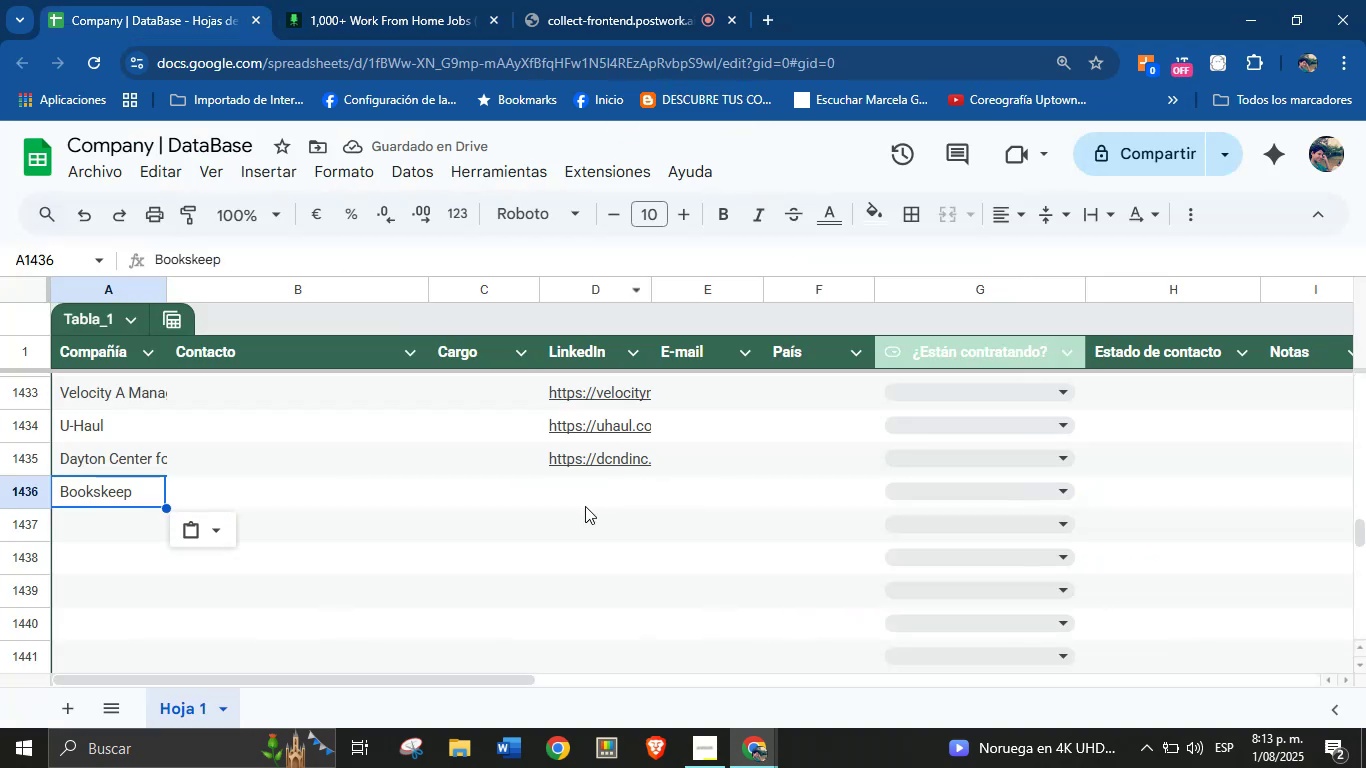 
key(Control+V)
 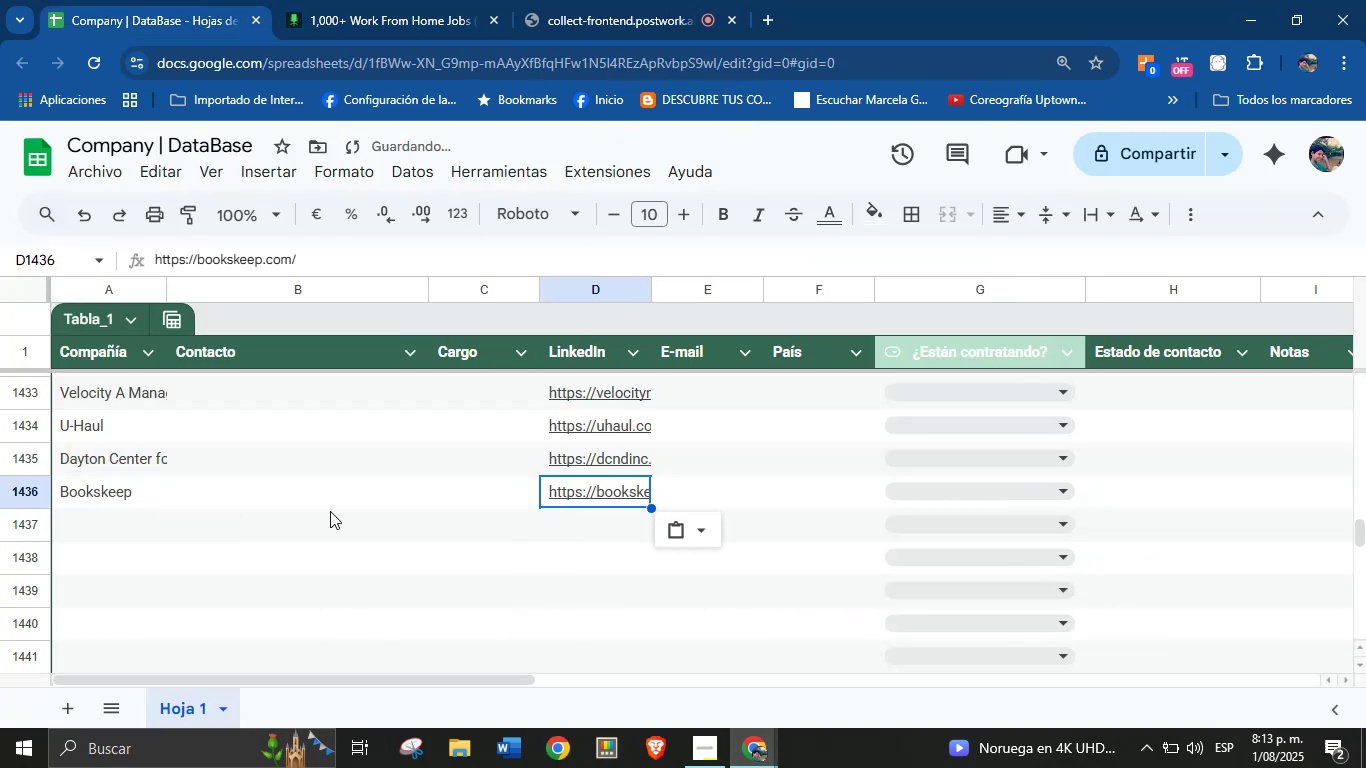 
left_click([127, 525])
 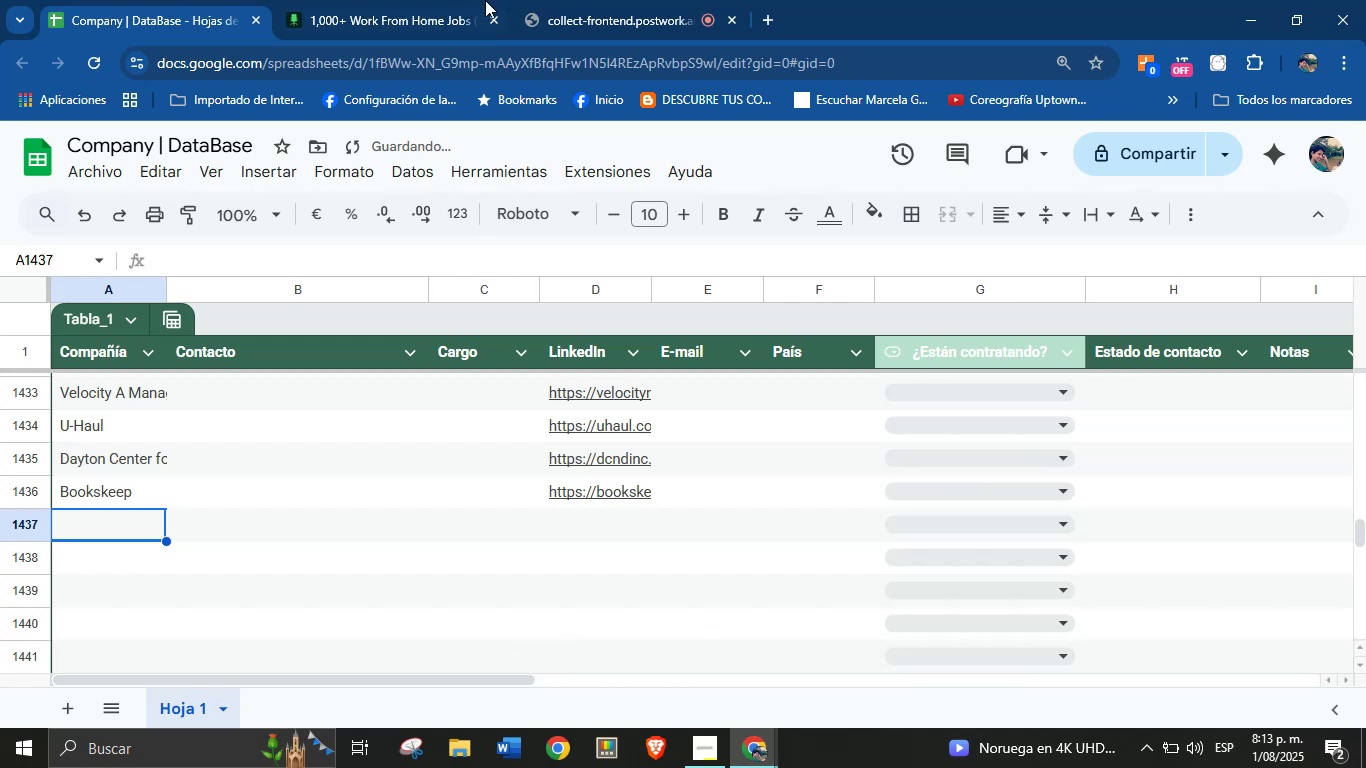 
left_click([419, 0])
 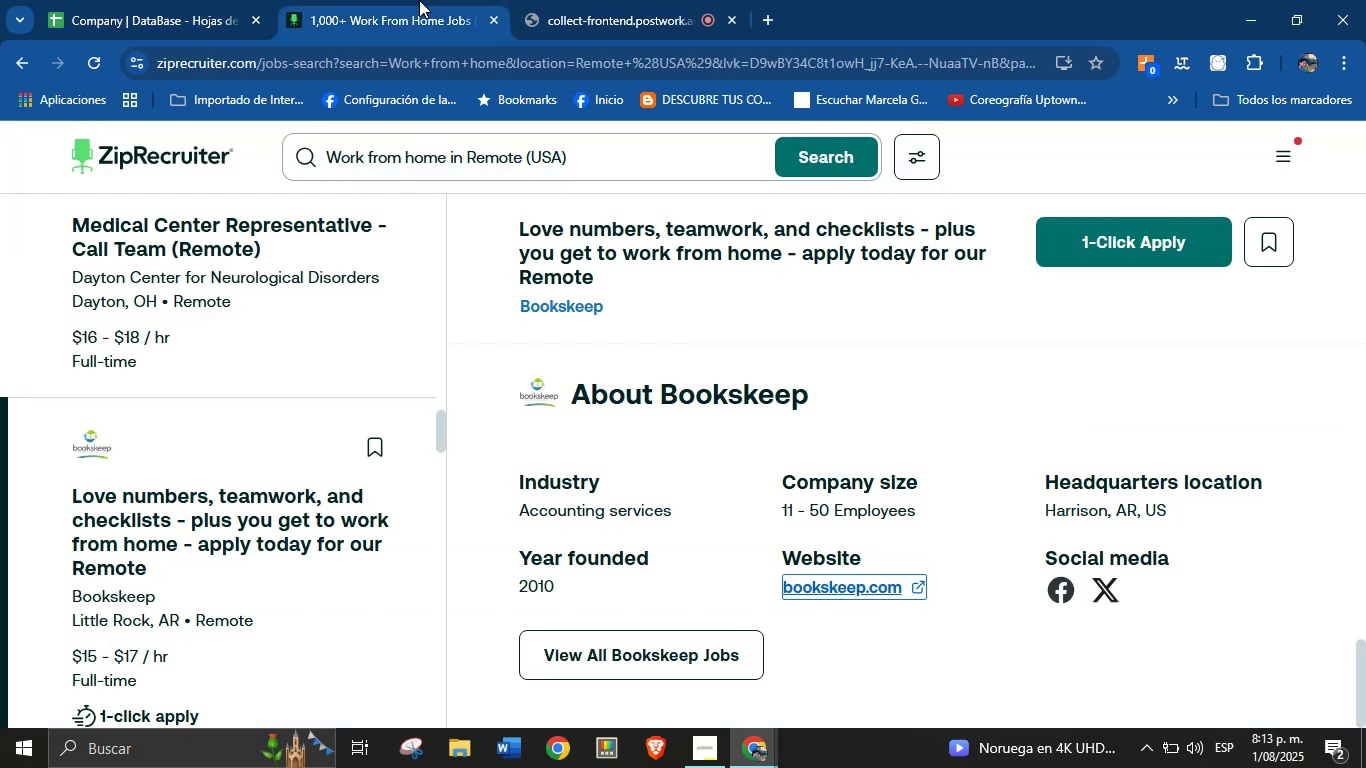 
scroll: coordinate [329, 543], scroll_direction: down, amount: 4.0
 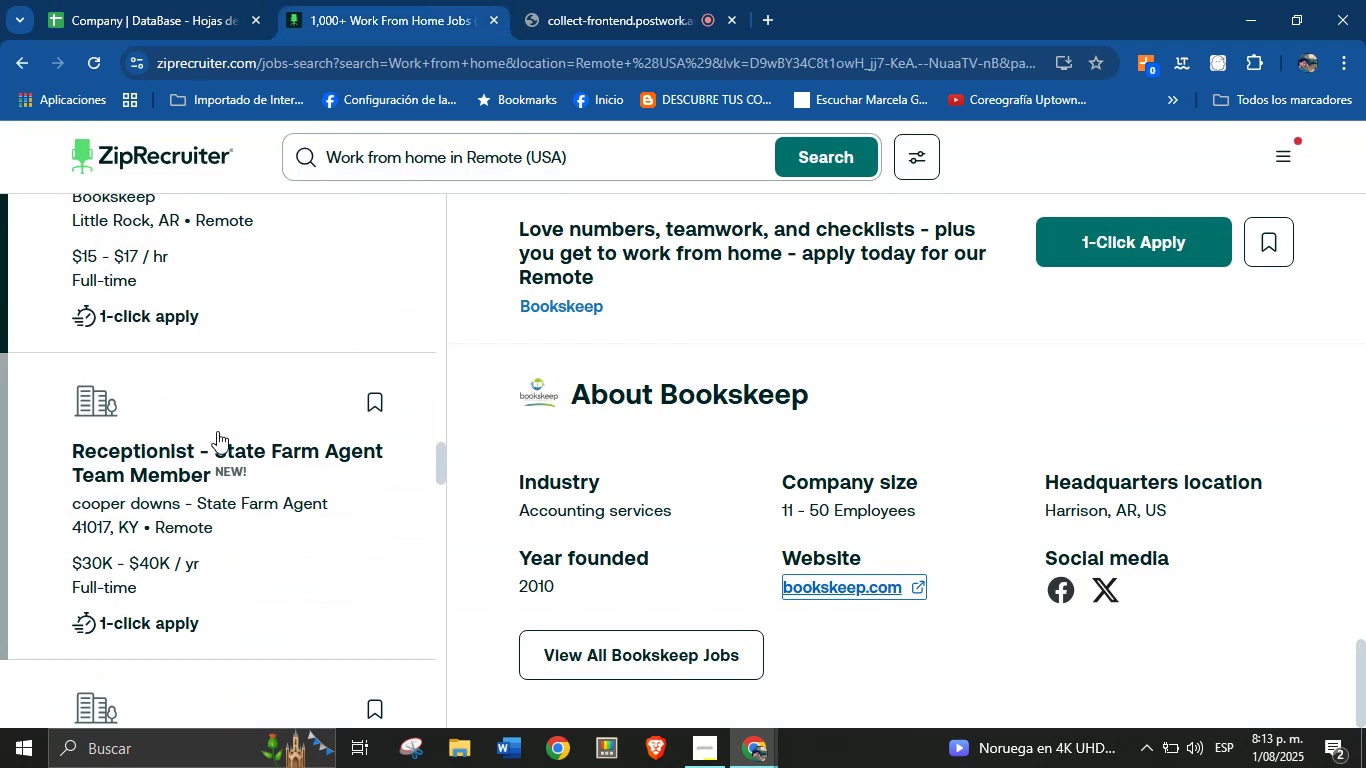 
left_click([110, 425])
 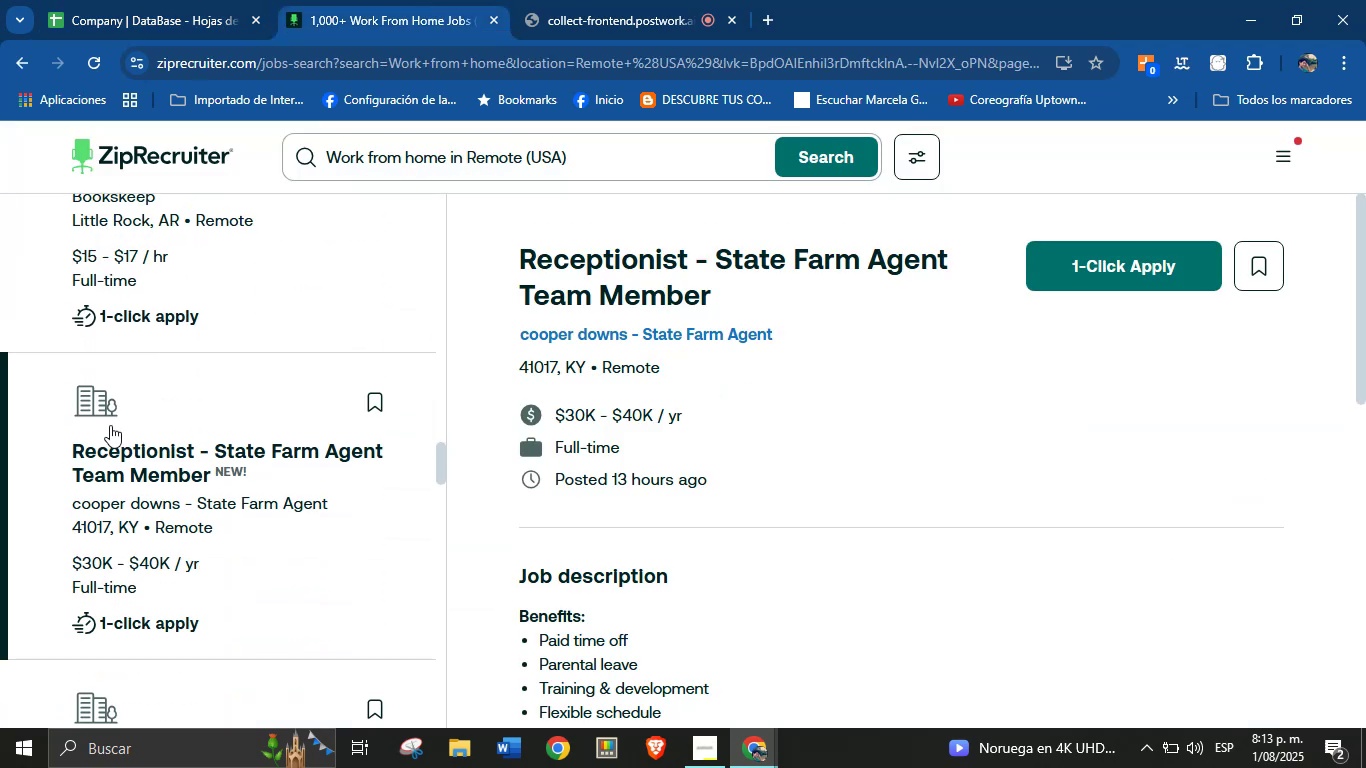 
wait(6.43)
 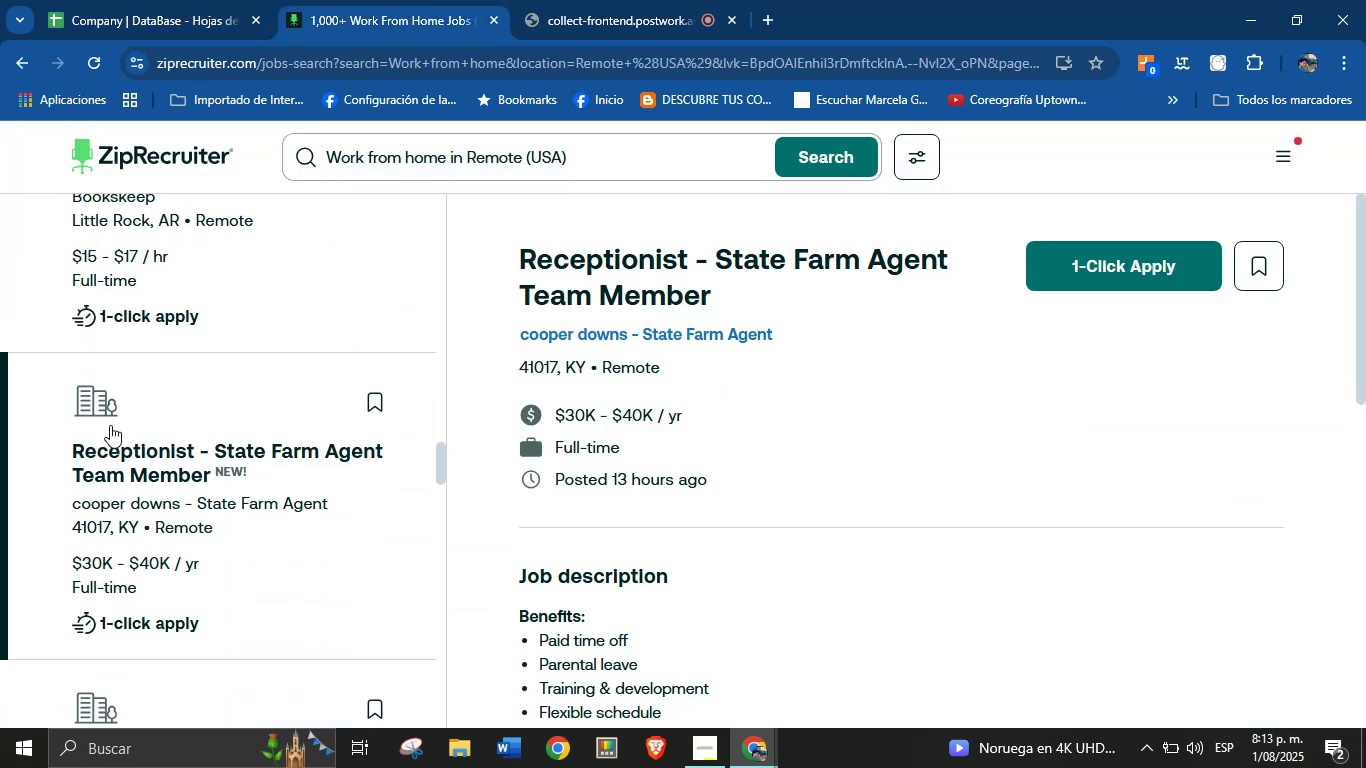 
scroll: coordinate [319, 474], scroll_direction: down, amount: 28.0
 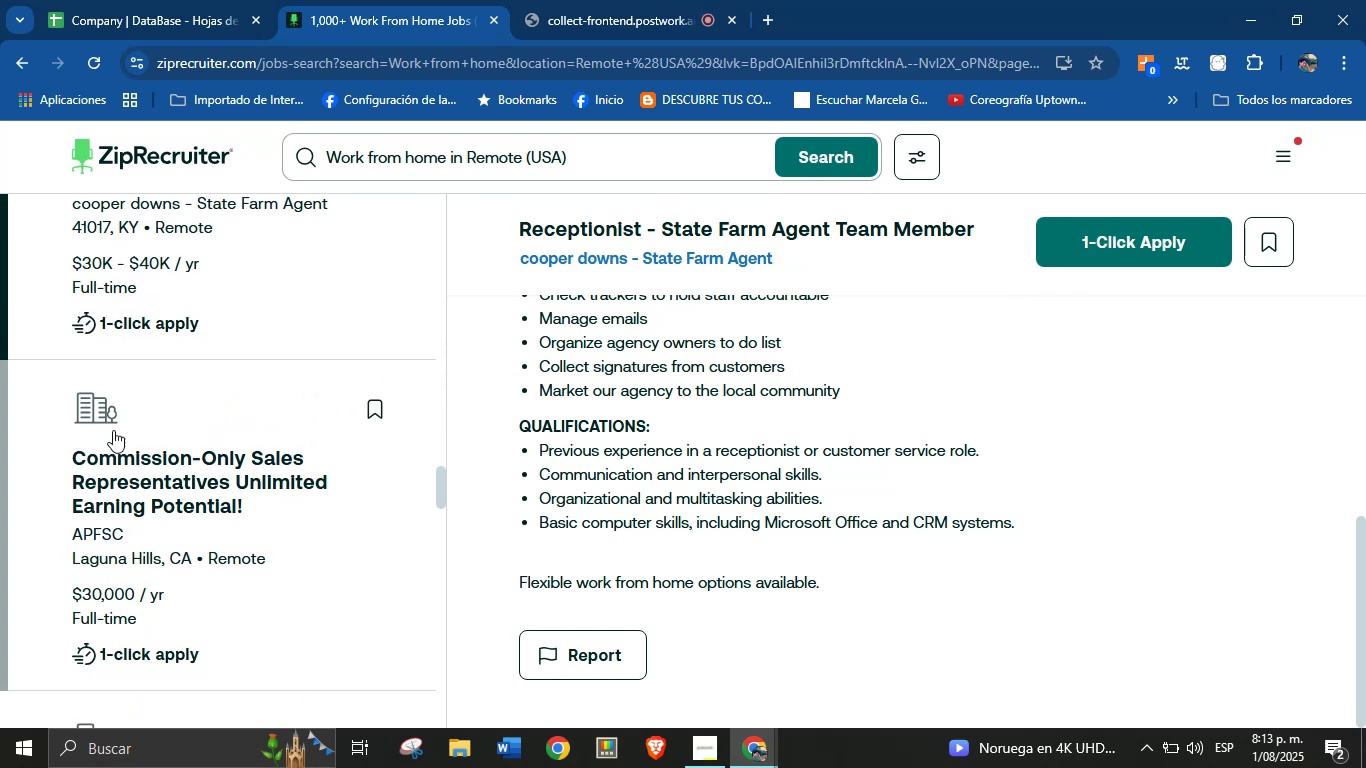 
left_click([30, 390])
 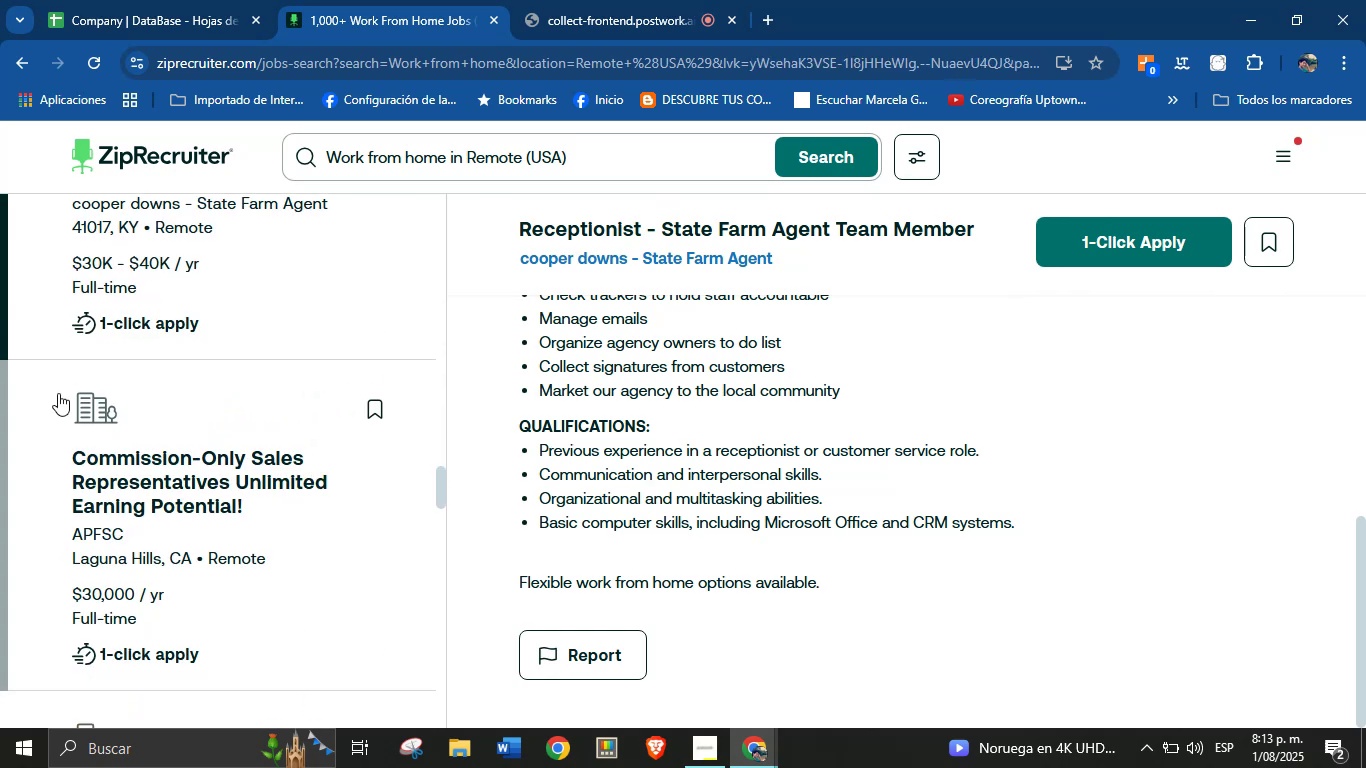 
scroll: coordinate [715, 390], scroll_direction: down, amount: 71.0
 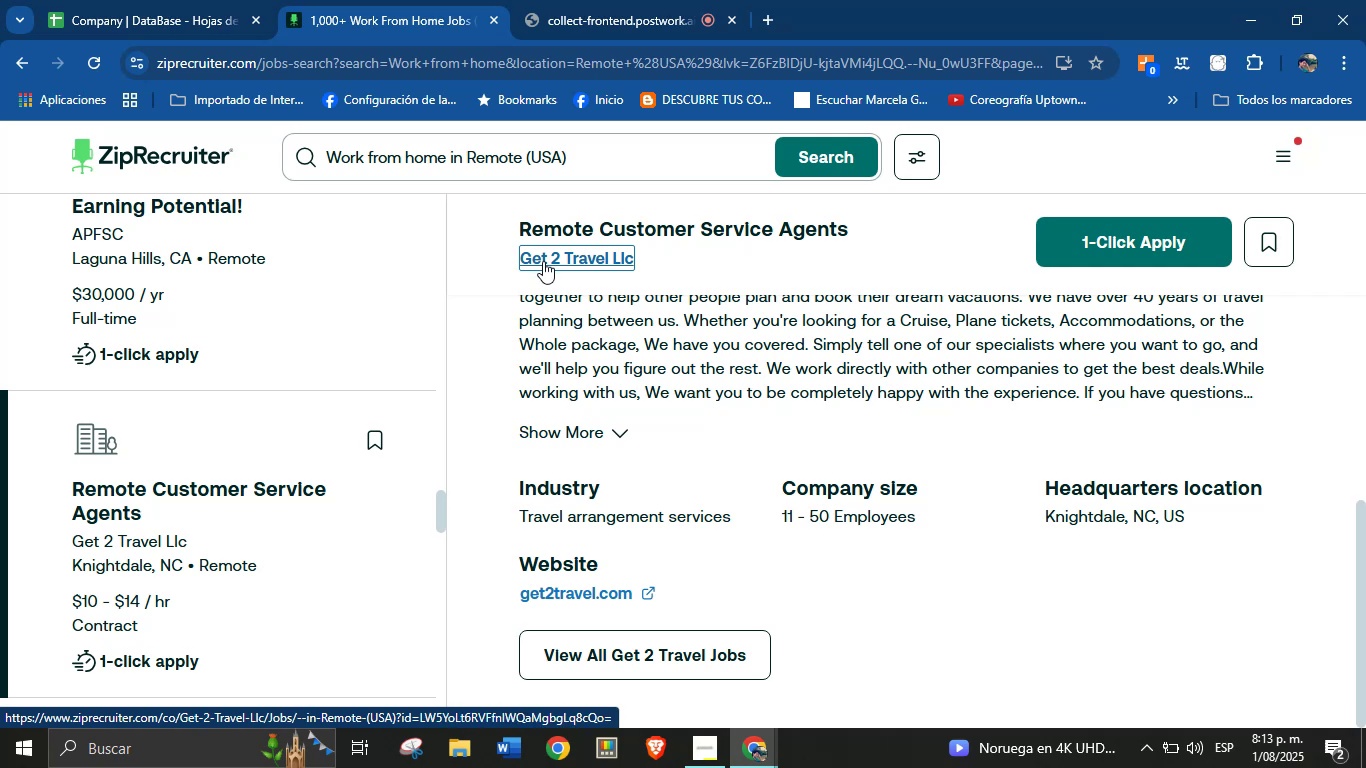 
wait(6.21)
 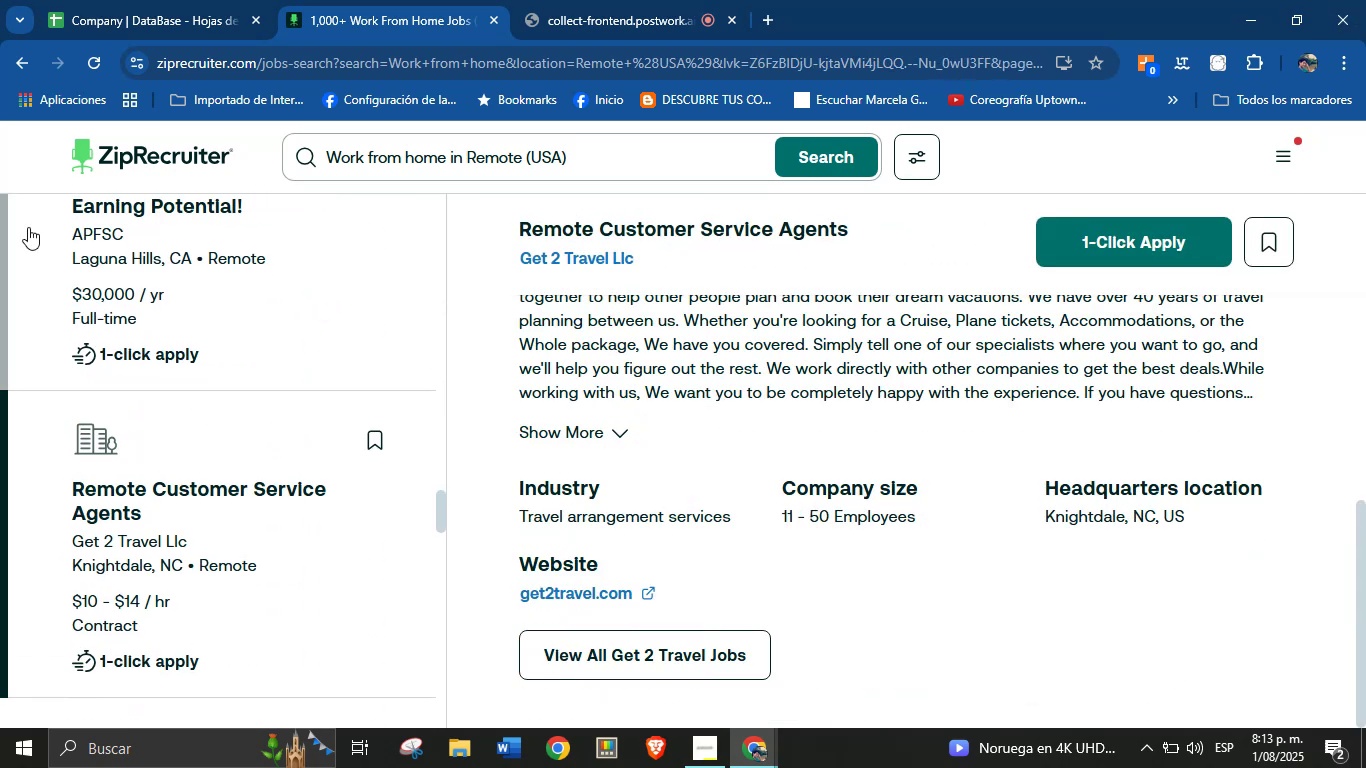 
key(Control+C)
 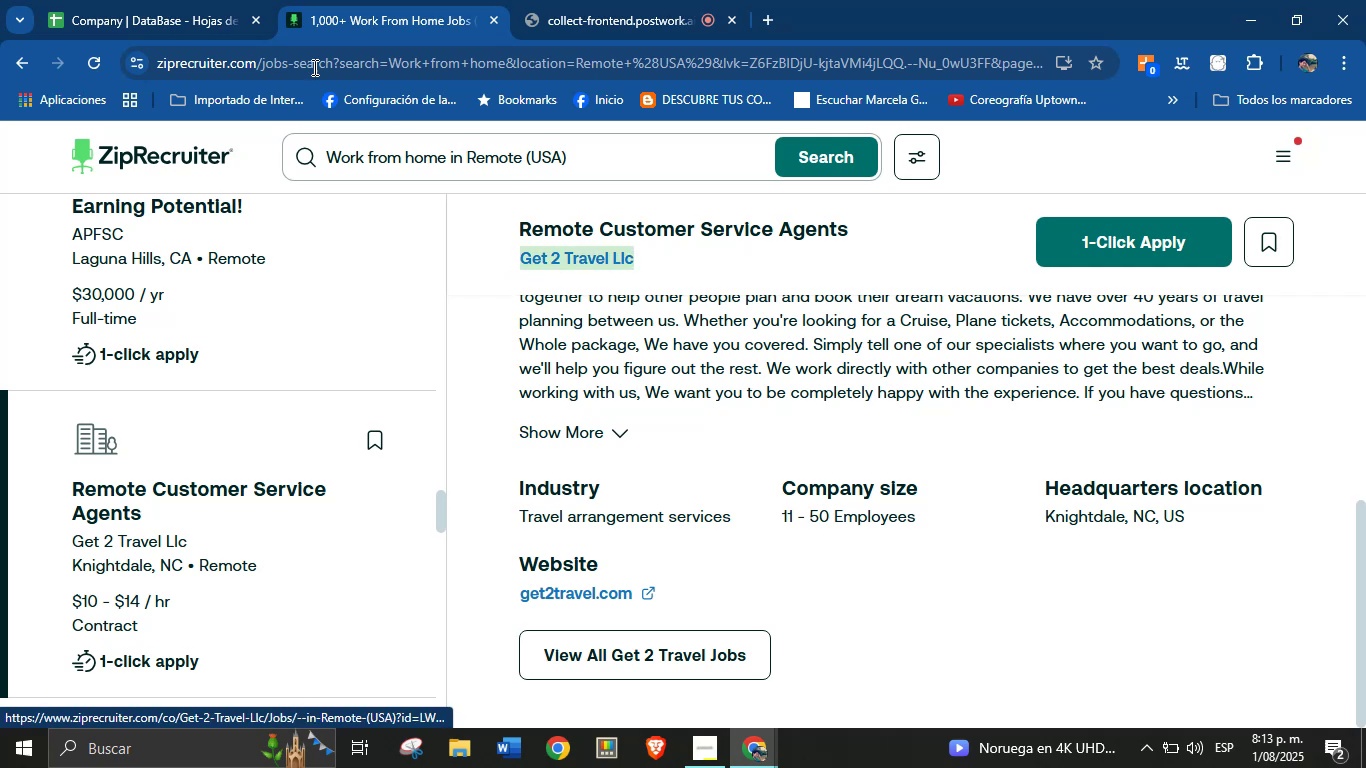 
left_click([164, 0])
 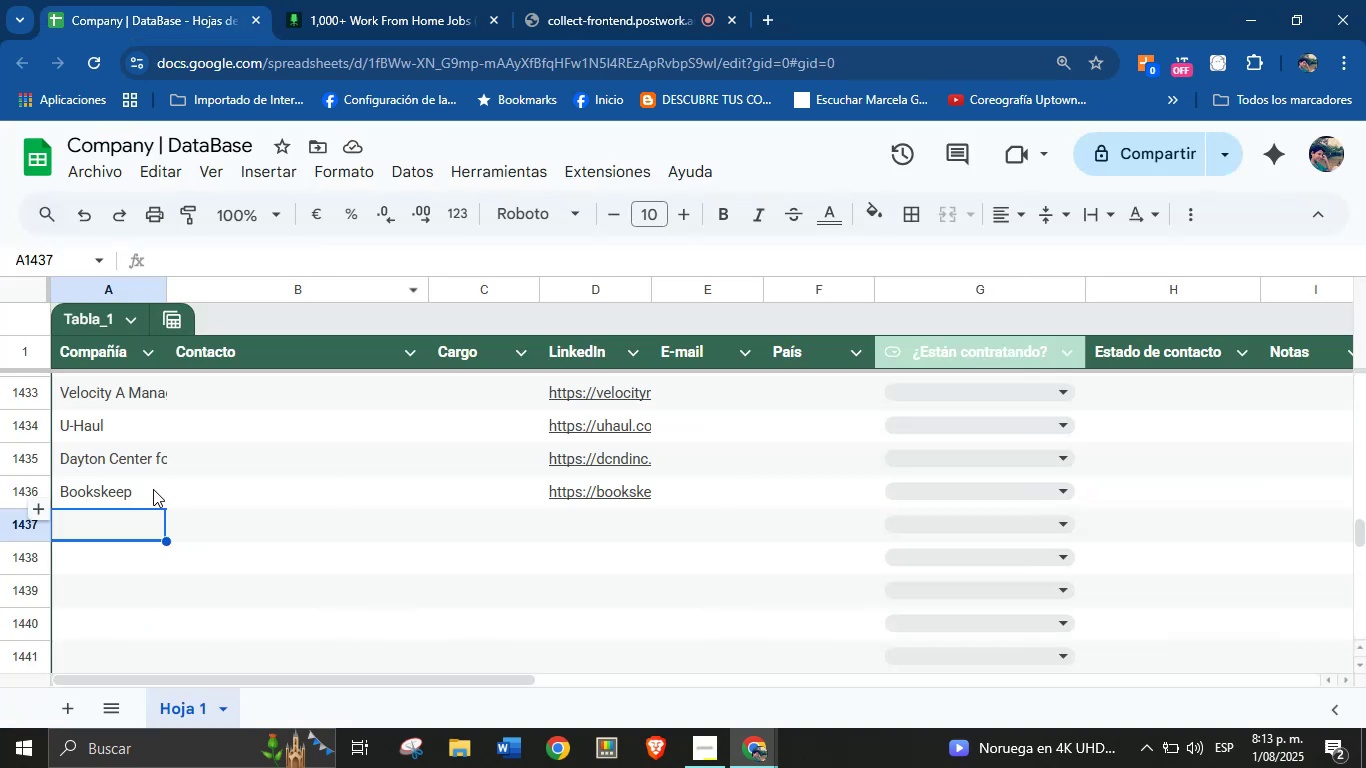 
left_click([116, 516])
 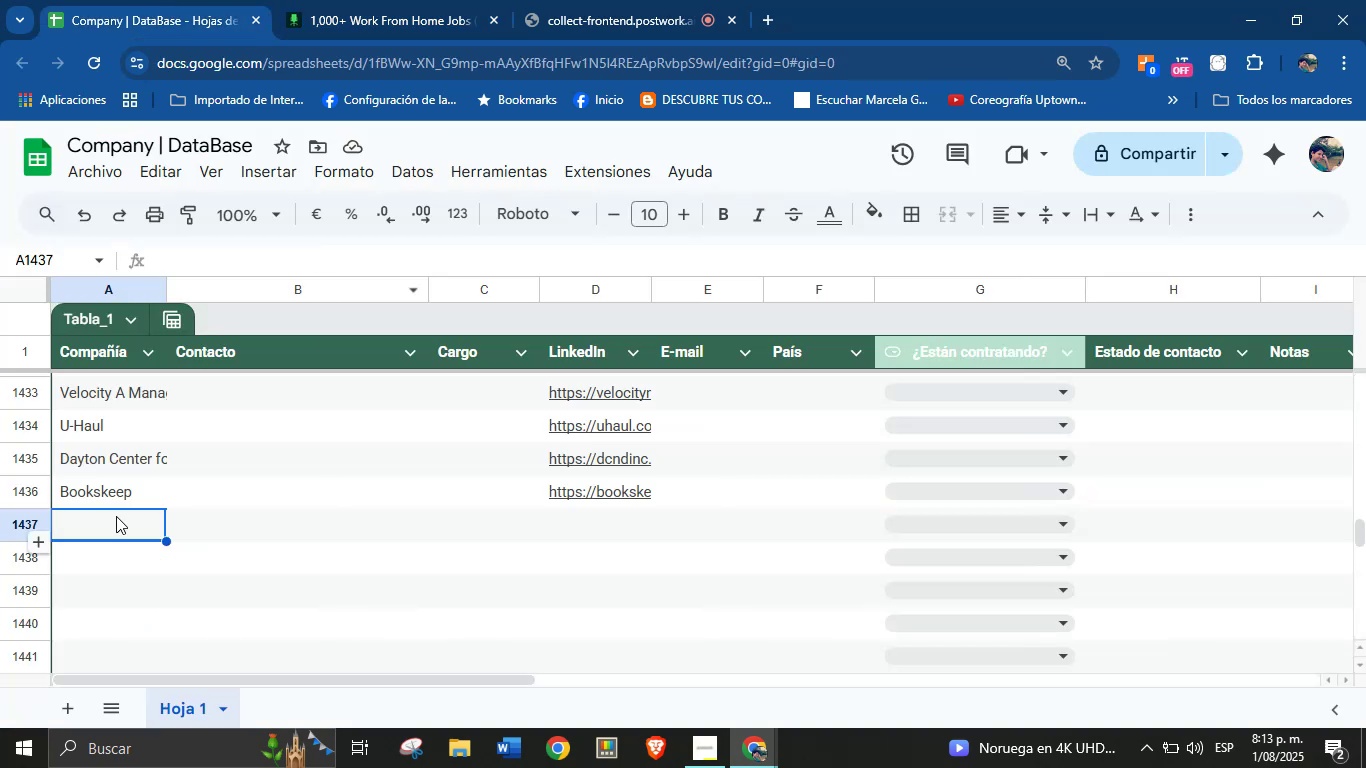 
key(Control+V)
 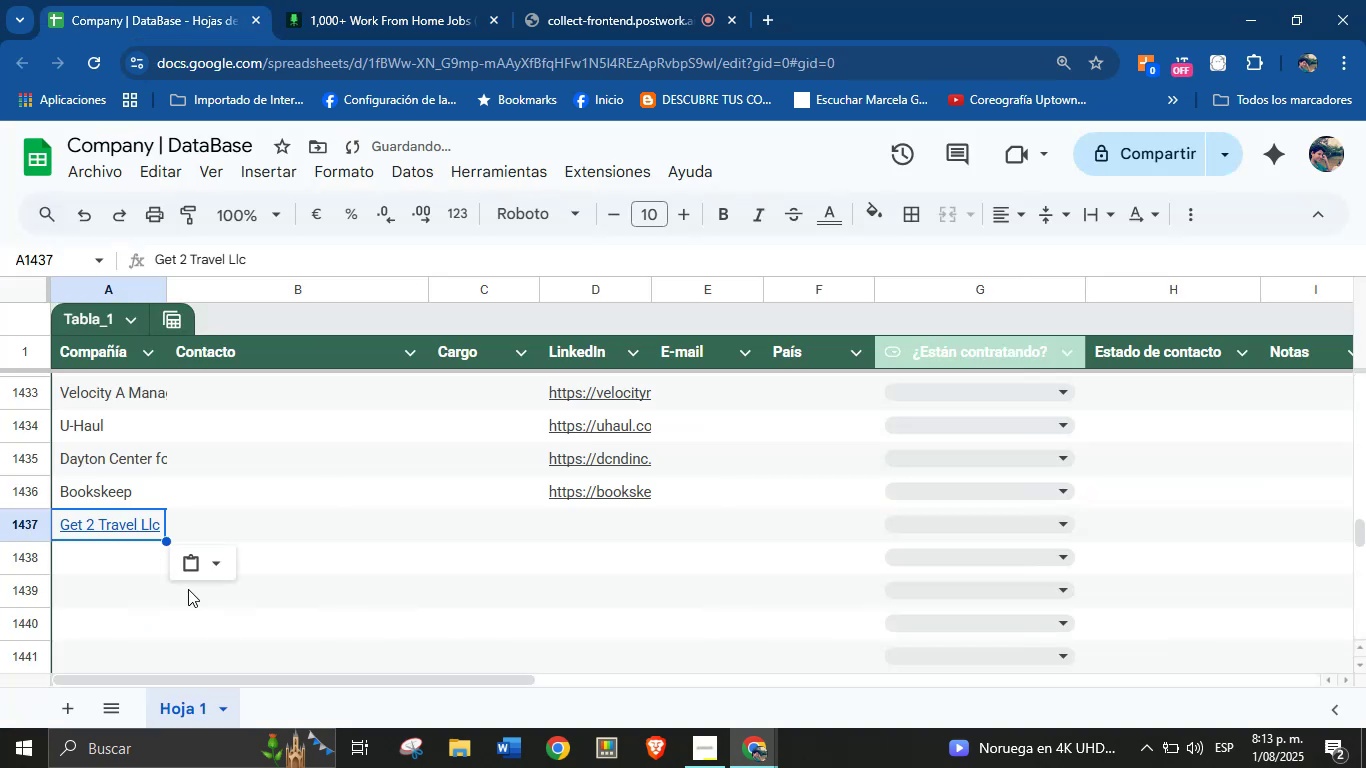 
left_click([211, 573])
 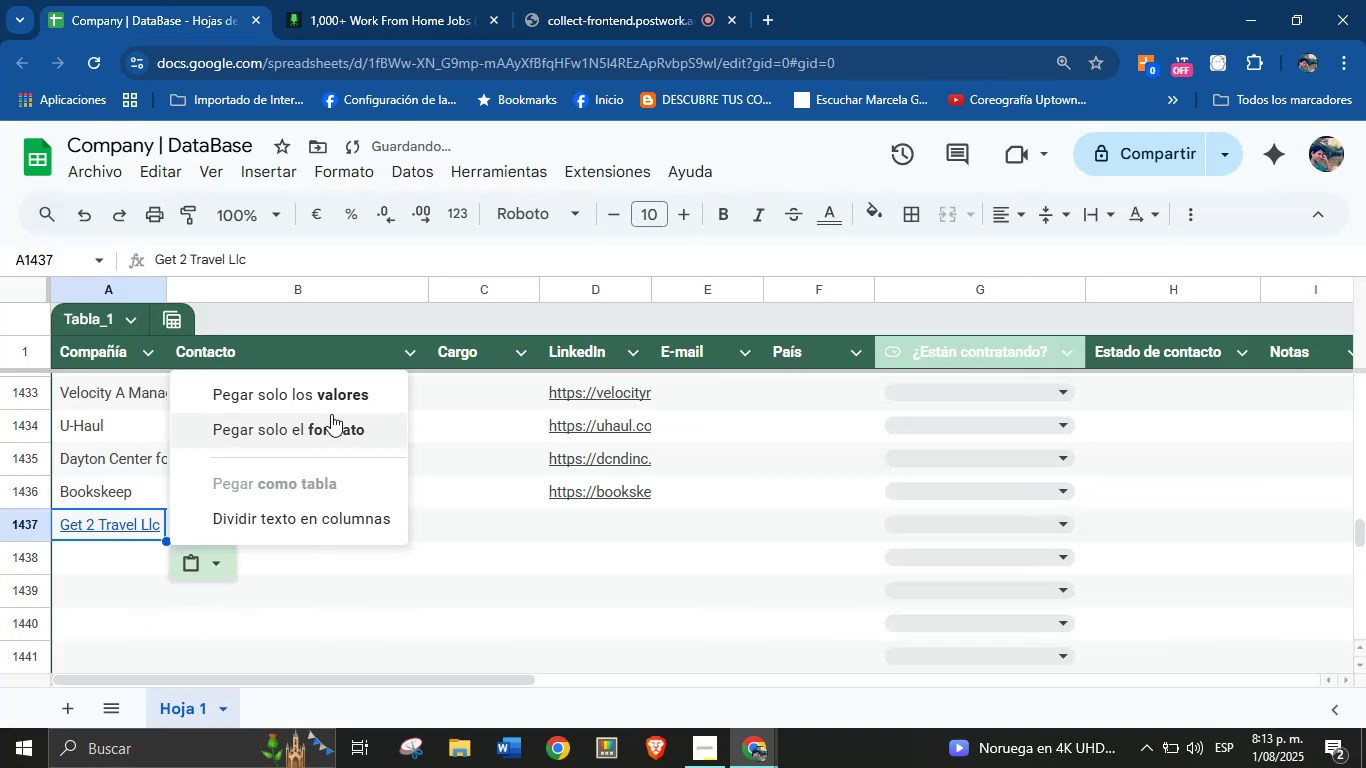 
left_click([333, 400])
 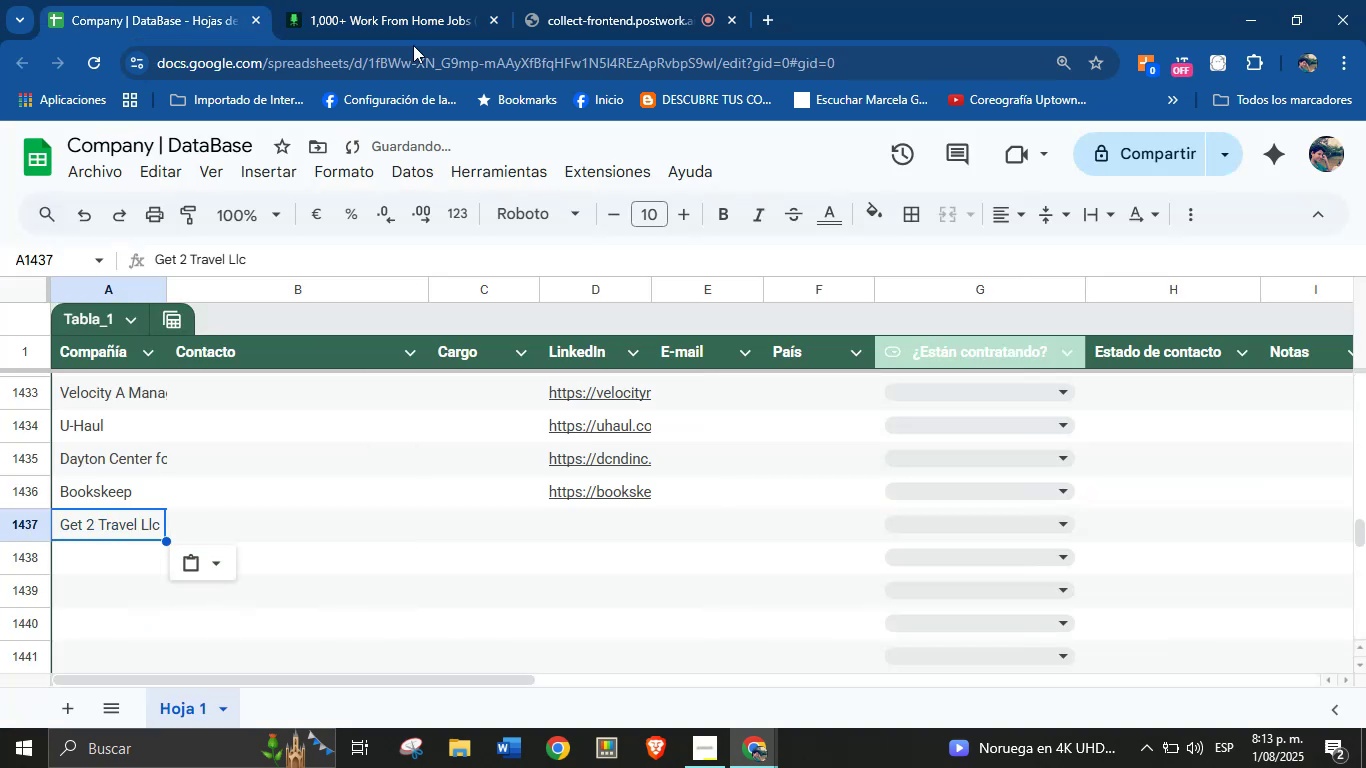 
left_click([414, 0])
 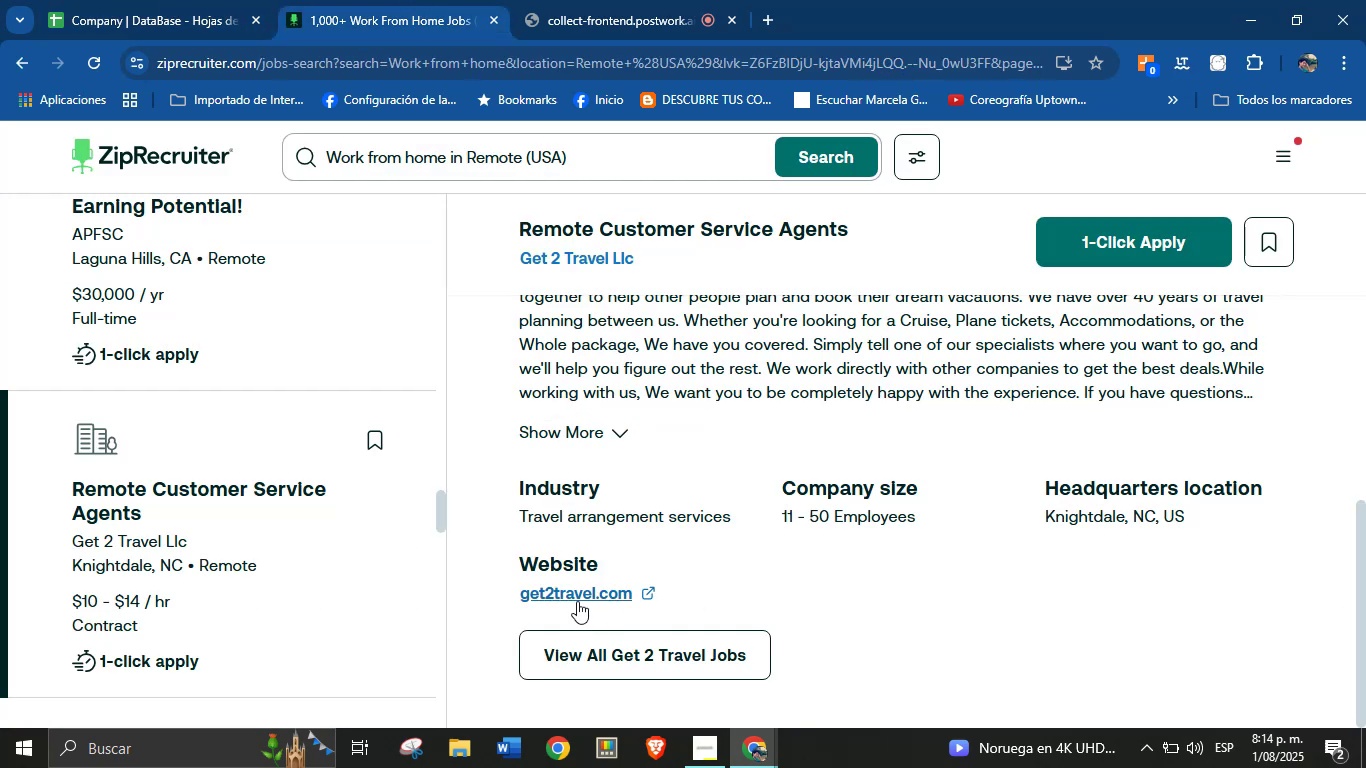 
right_click([577, 592])
 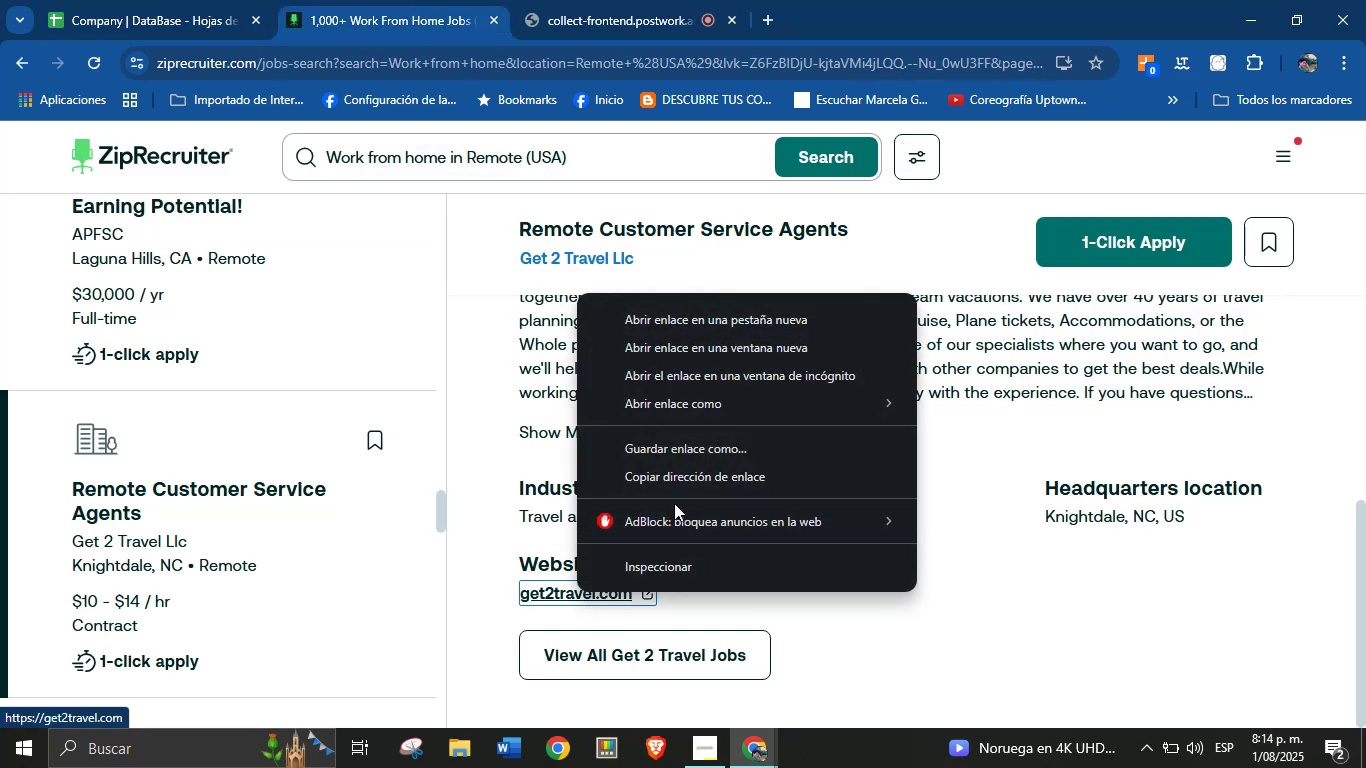 
left_click([679, 487])
 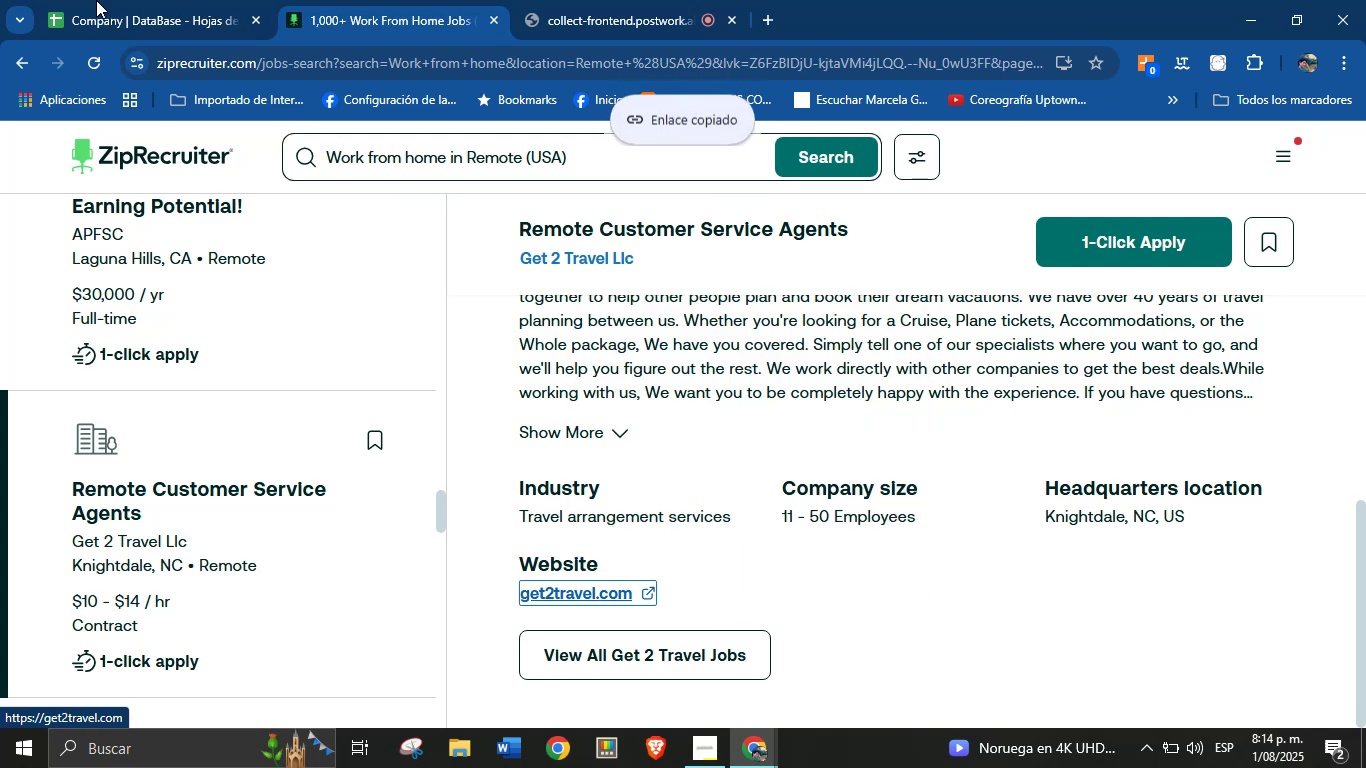 
left_click([129, 0])
 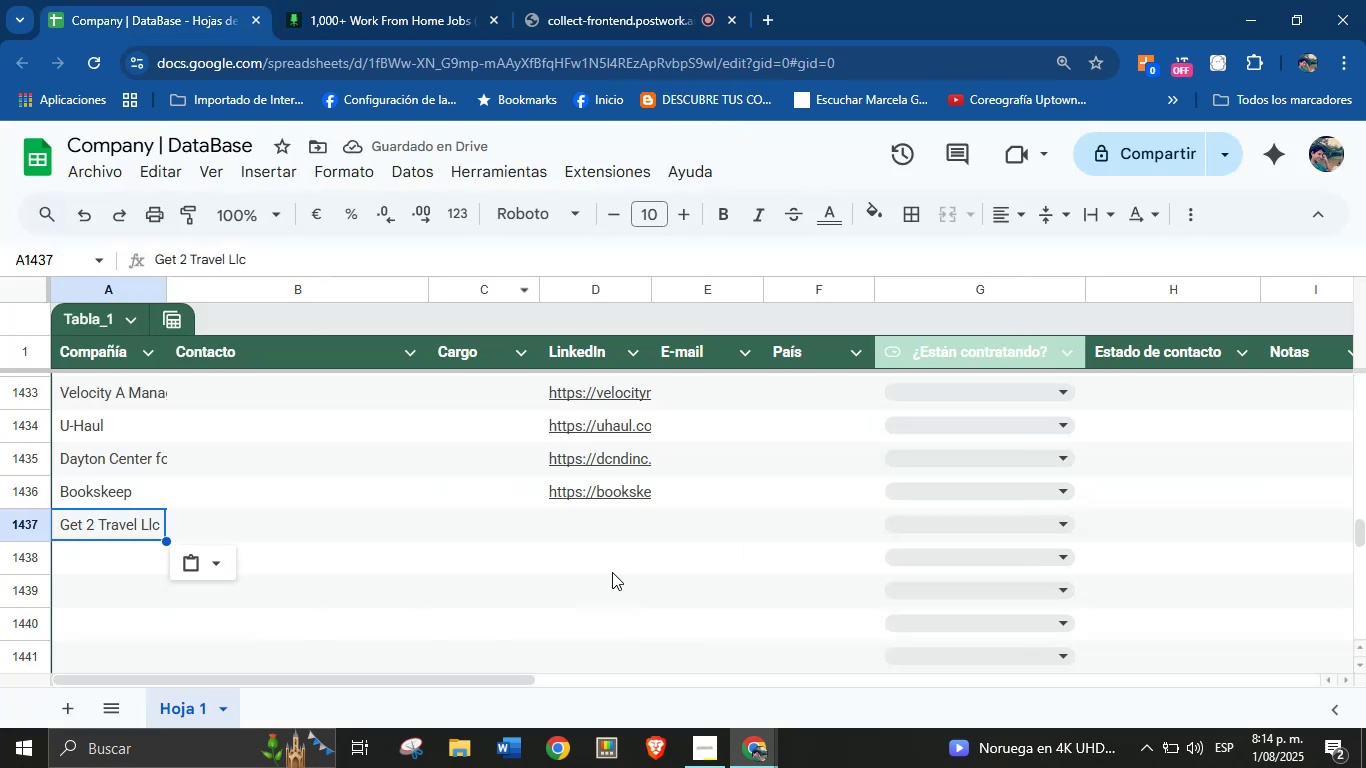 
key(Control+V)
 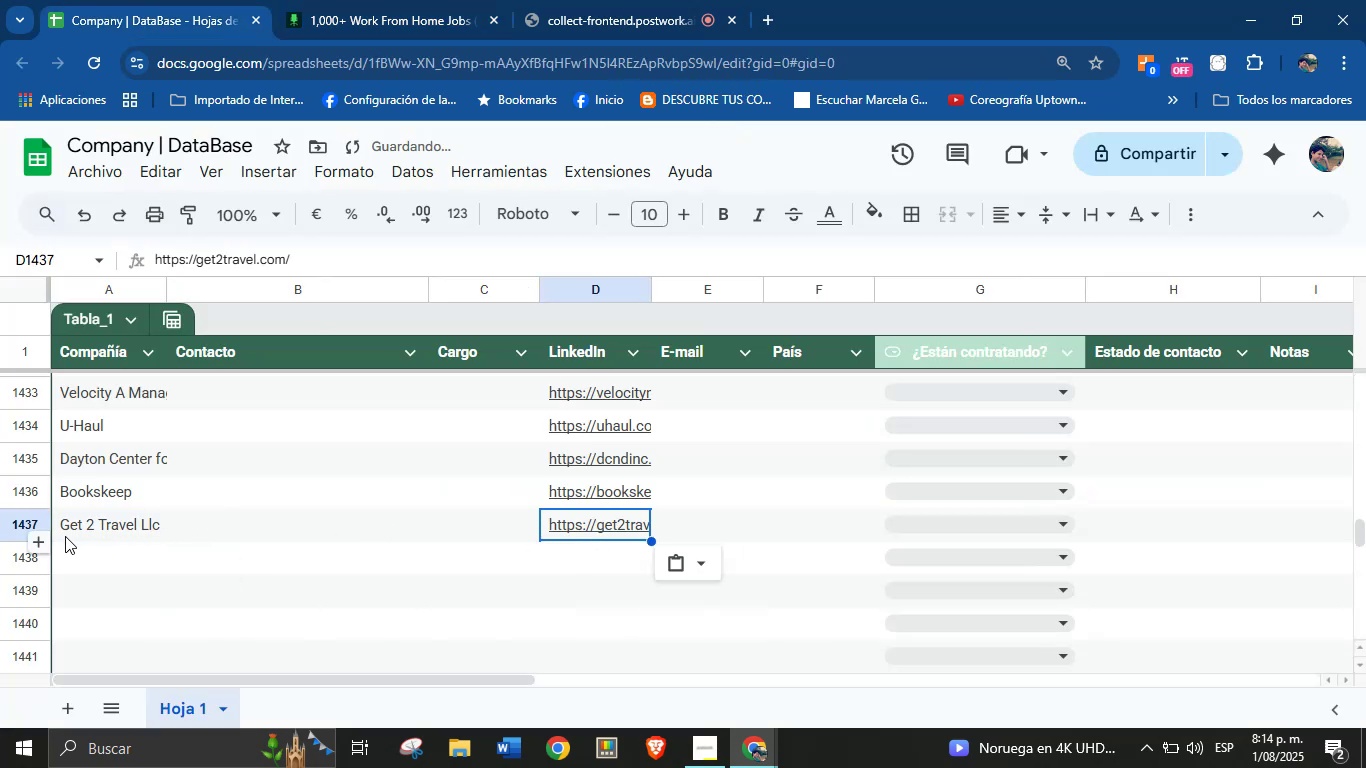 
left_click([112, 557])
 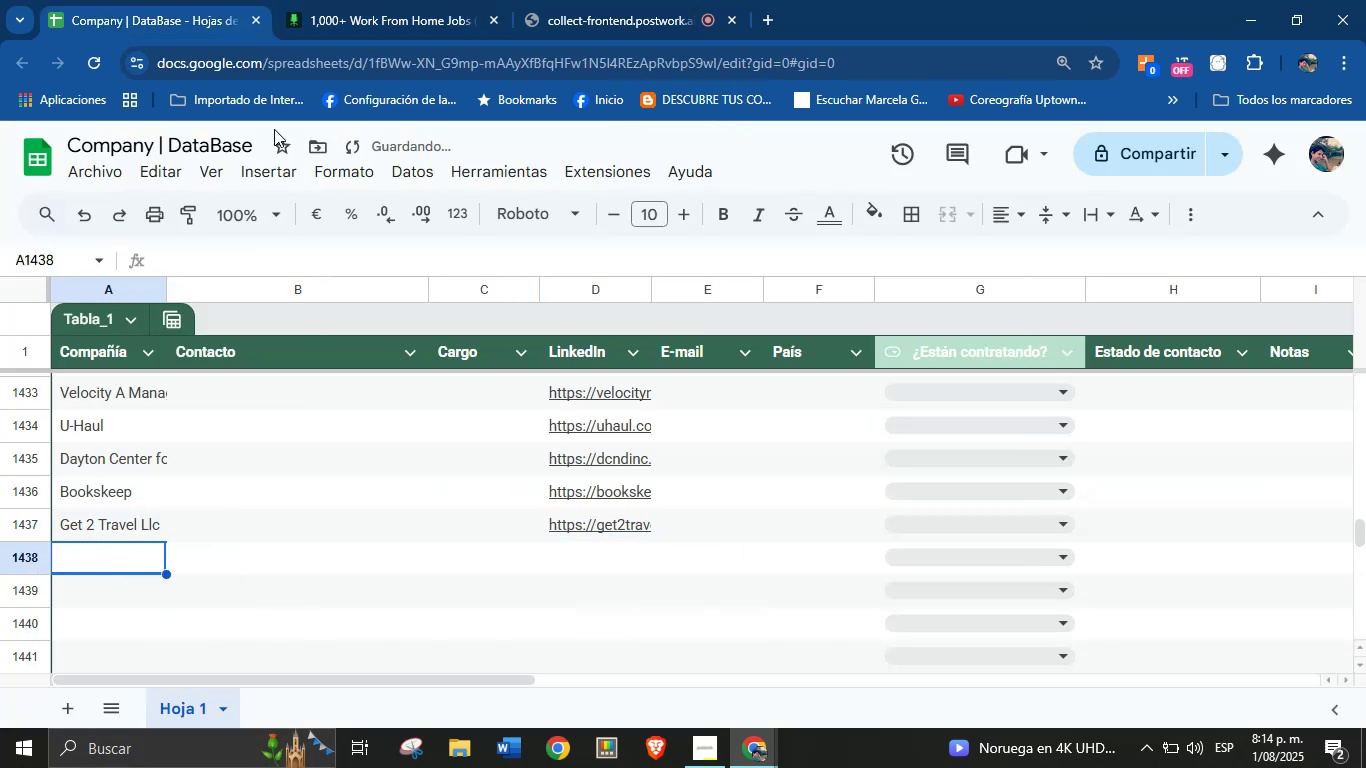 
left_click([351, 0])
 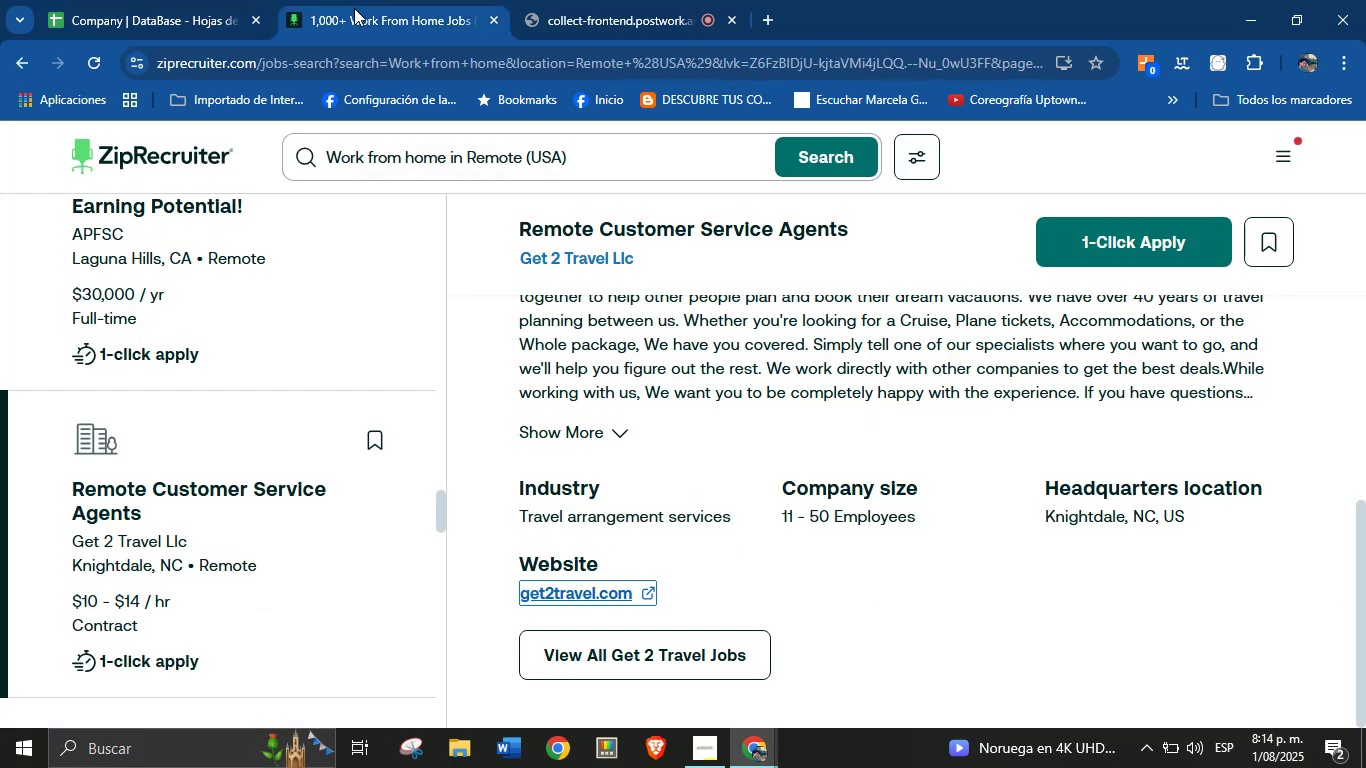 
scroll: coordinate [353, 485], scroll_direction: down, amount: 1.0
 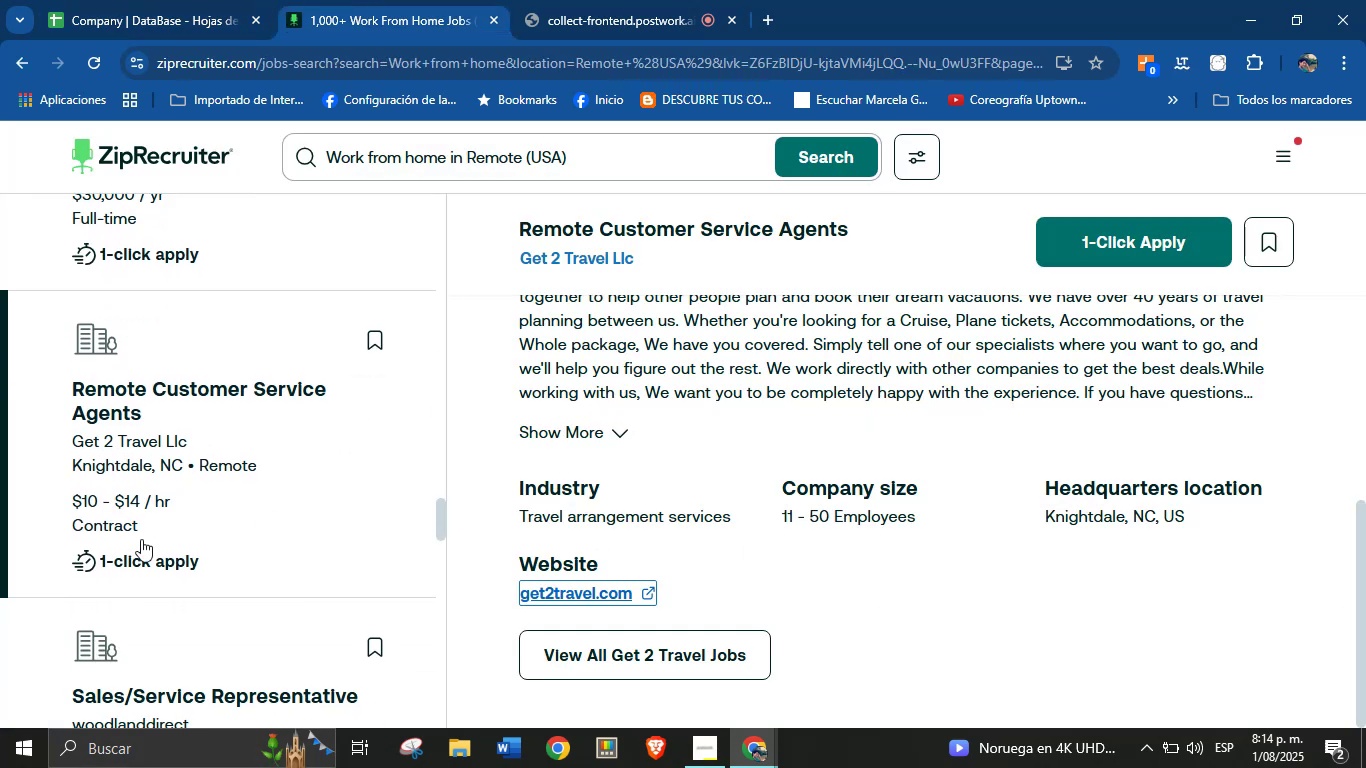 
left_click([116, 618])
 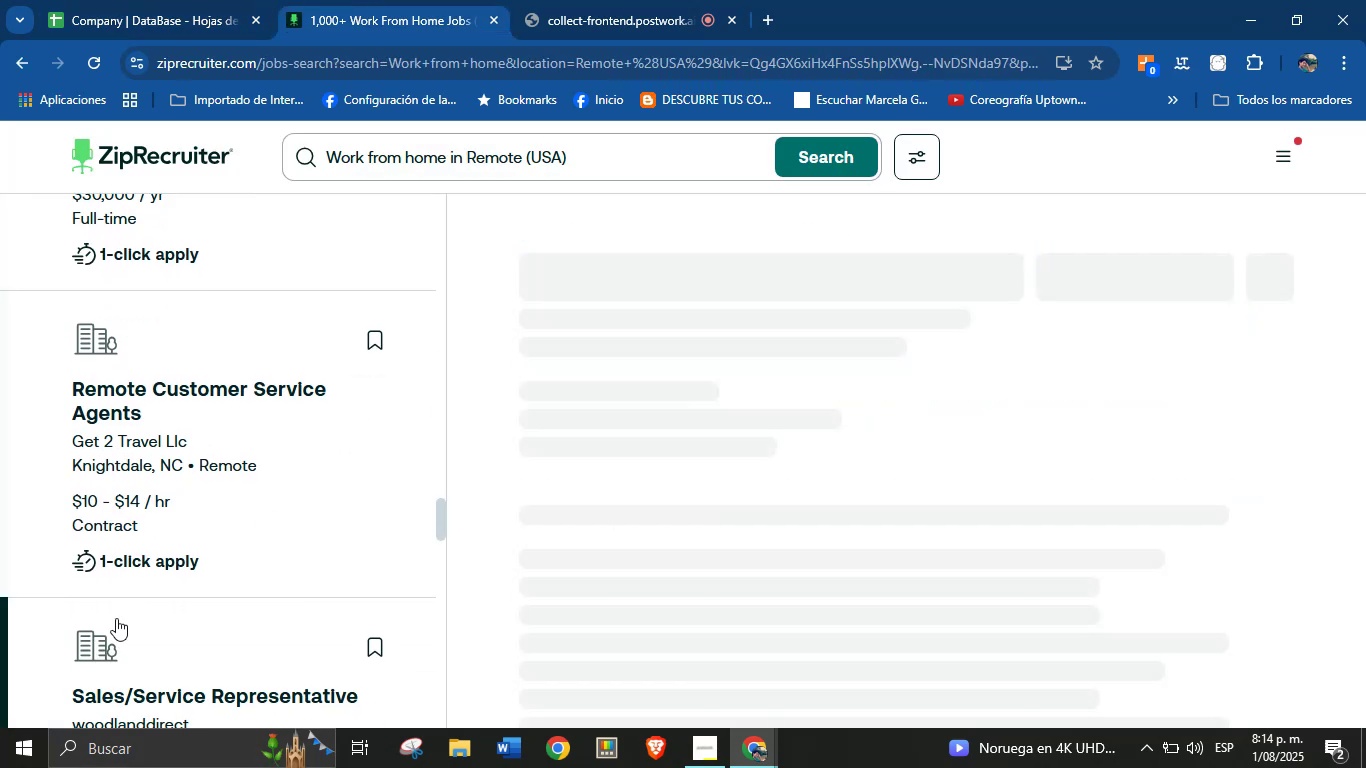 
scroll: coordinate [156, 551], scroll_direction: down, amount: 31.0
 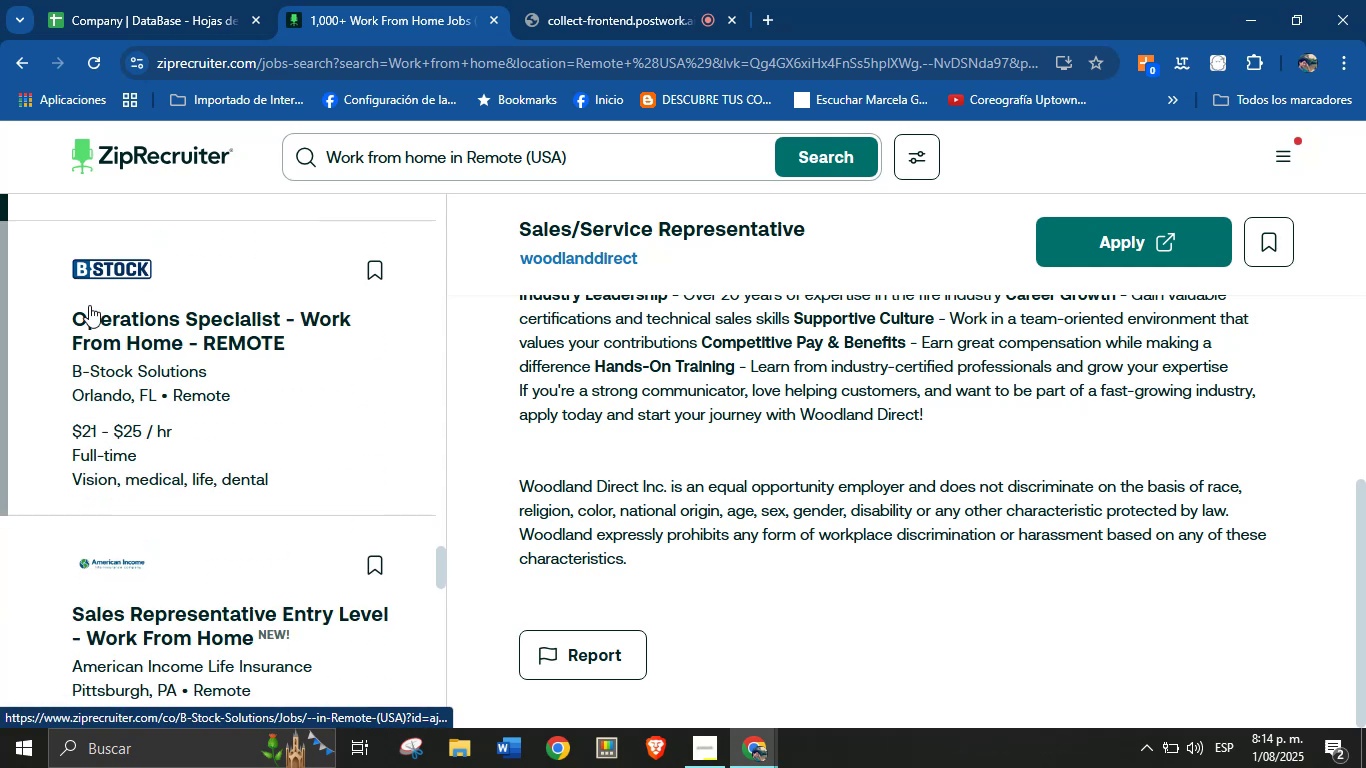 
left_click([106, 280])
 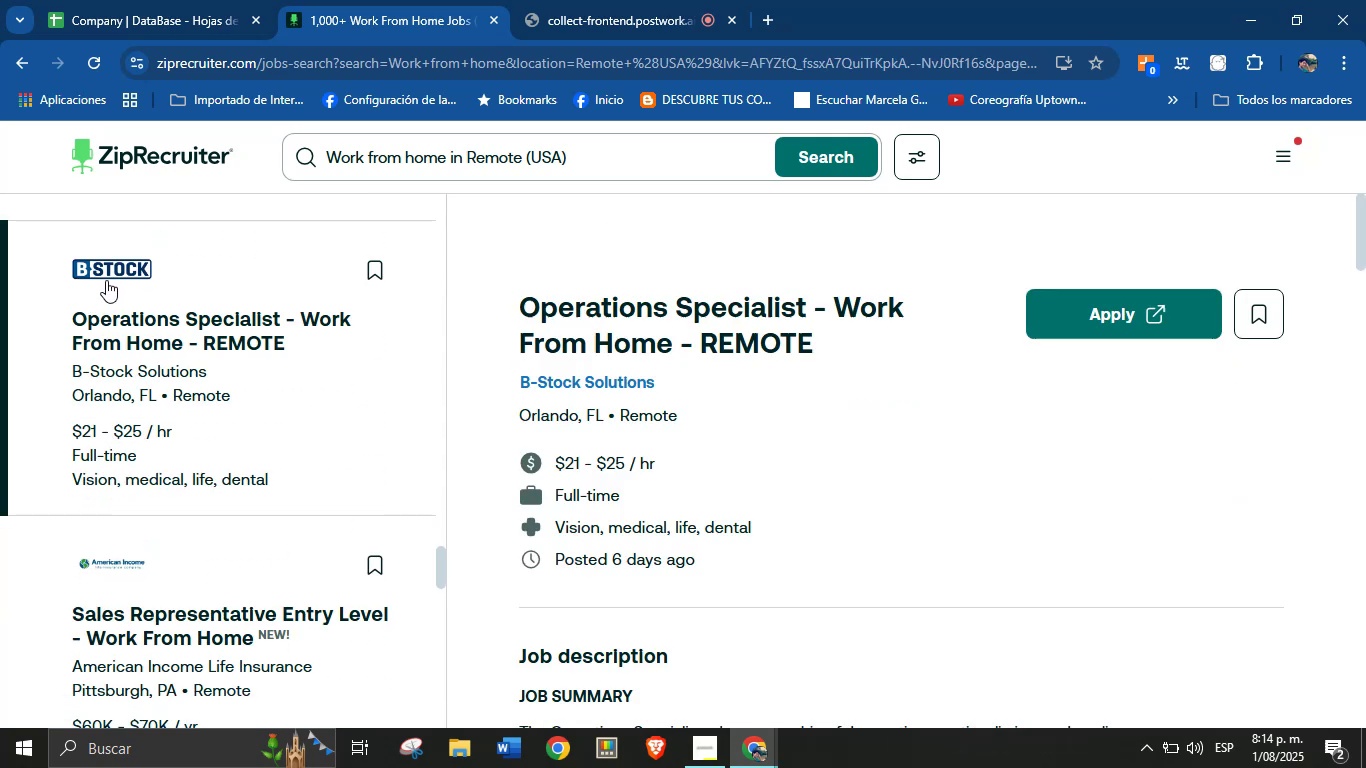 
scroll: coordinate [674, 524], scroll_direction: down, amount: 43.0
 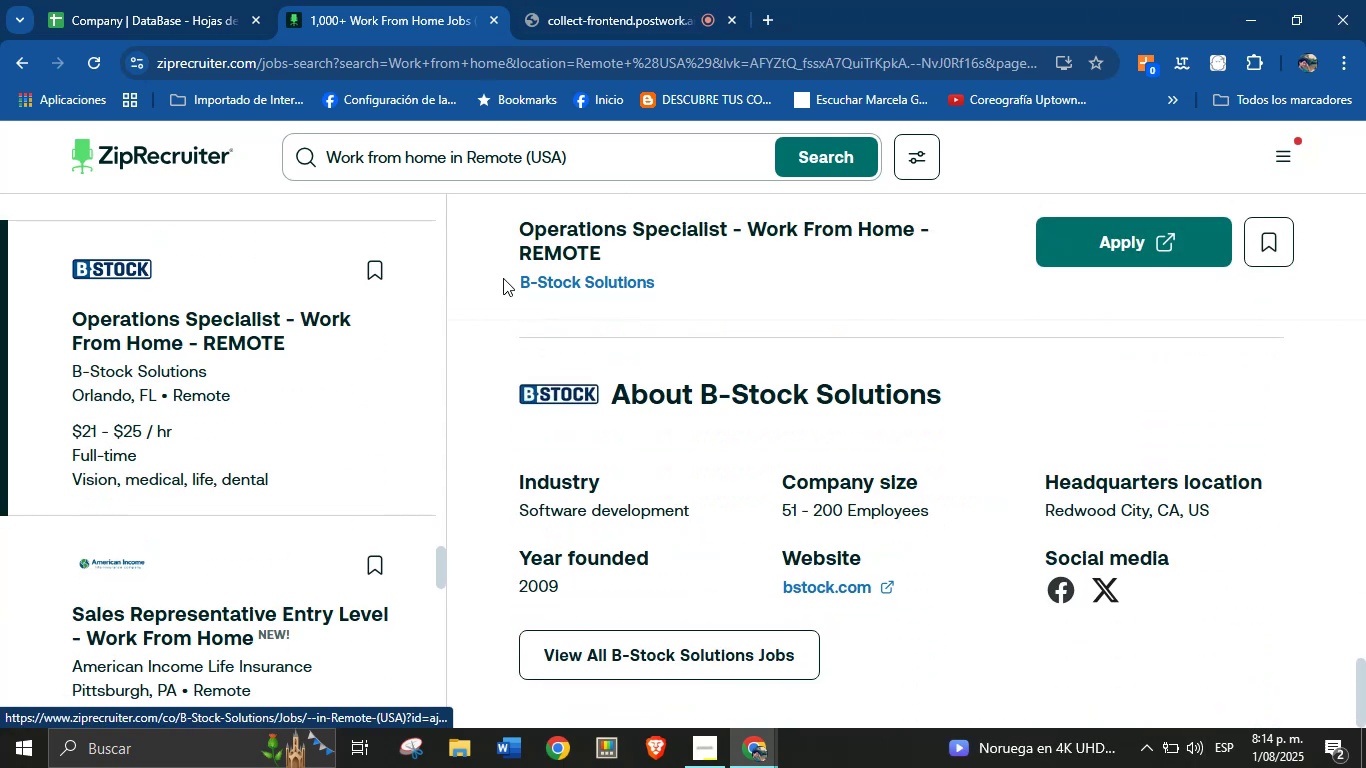 
key(Control+C)
 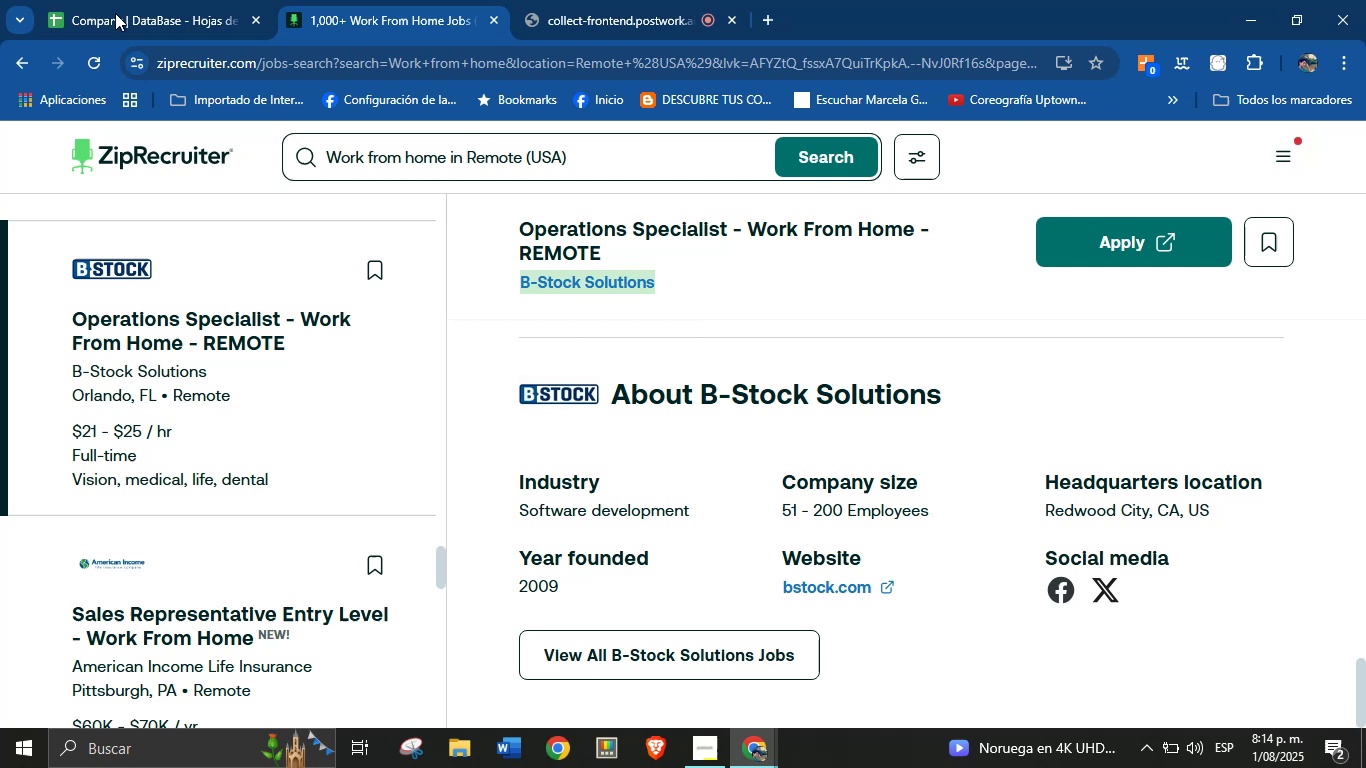 
left_click([243, 0])
 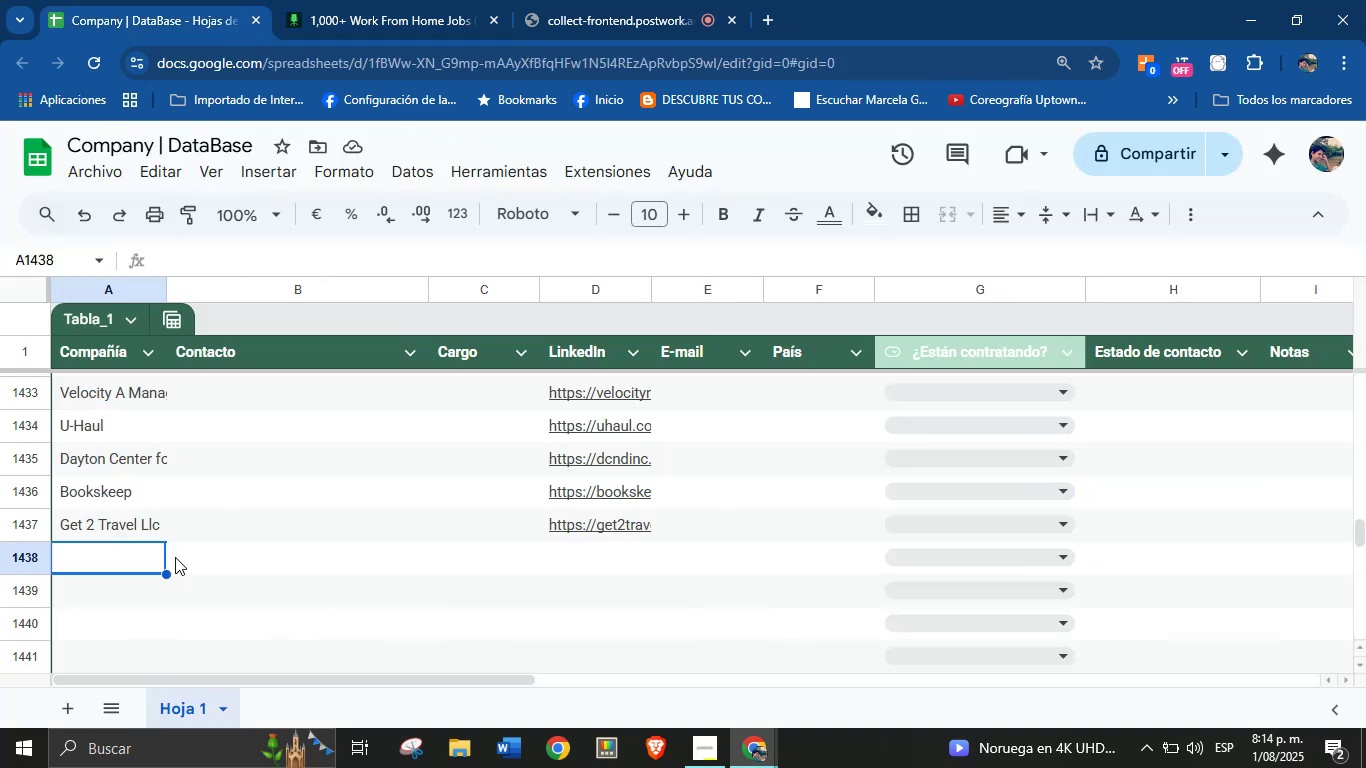 
key(Control+V)
 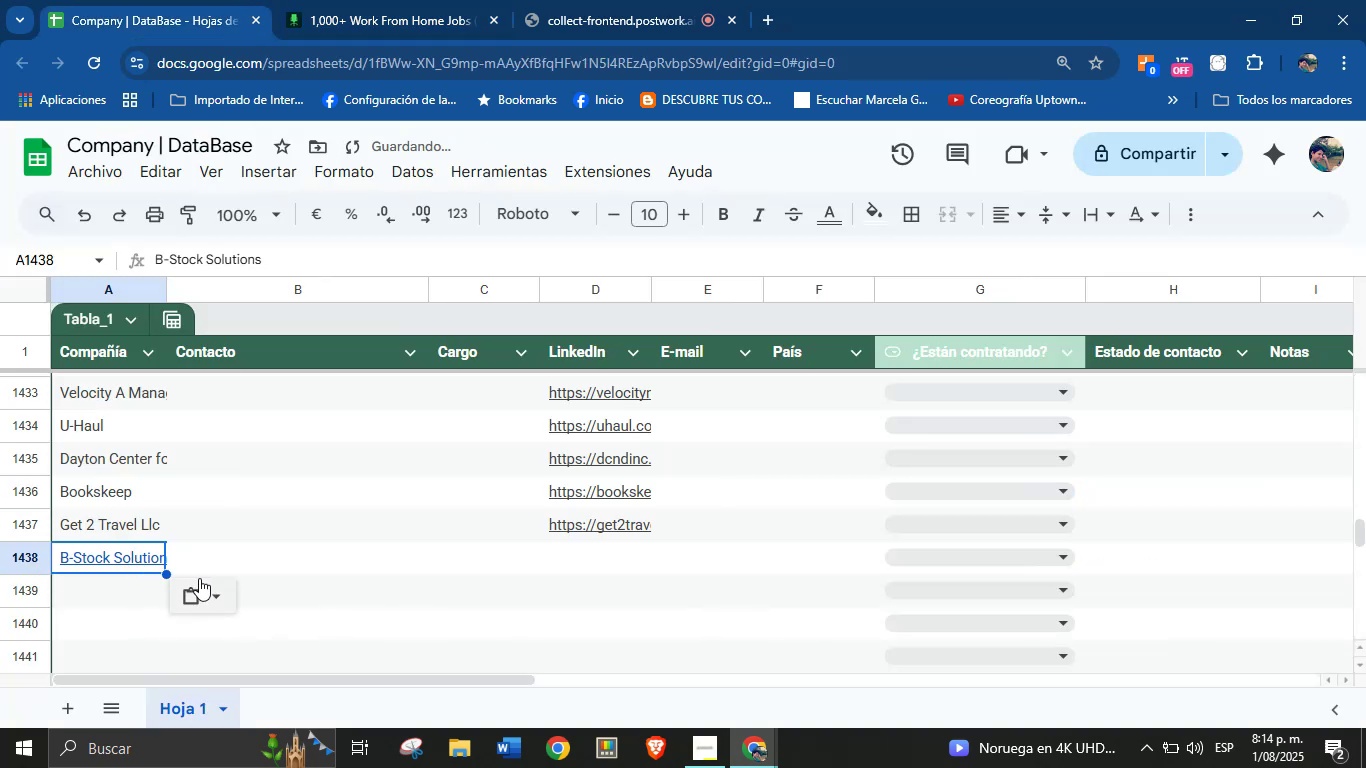 
left_click([206, 592])
 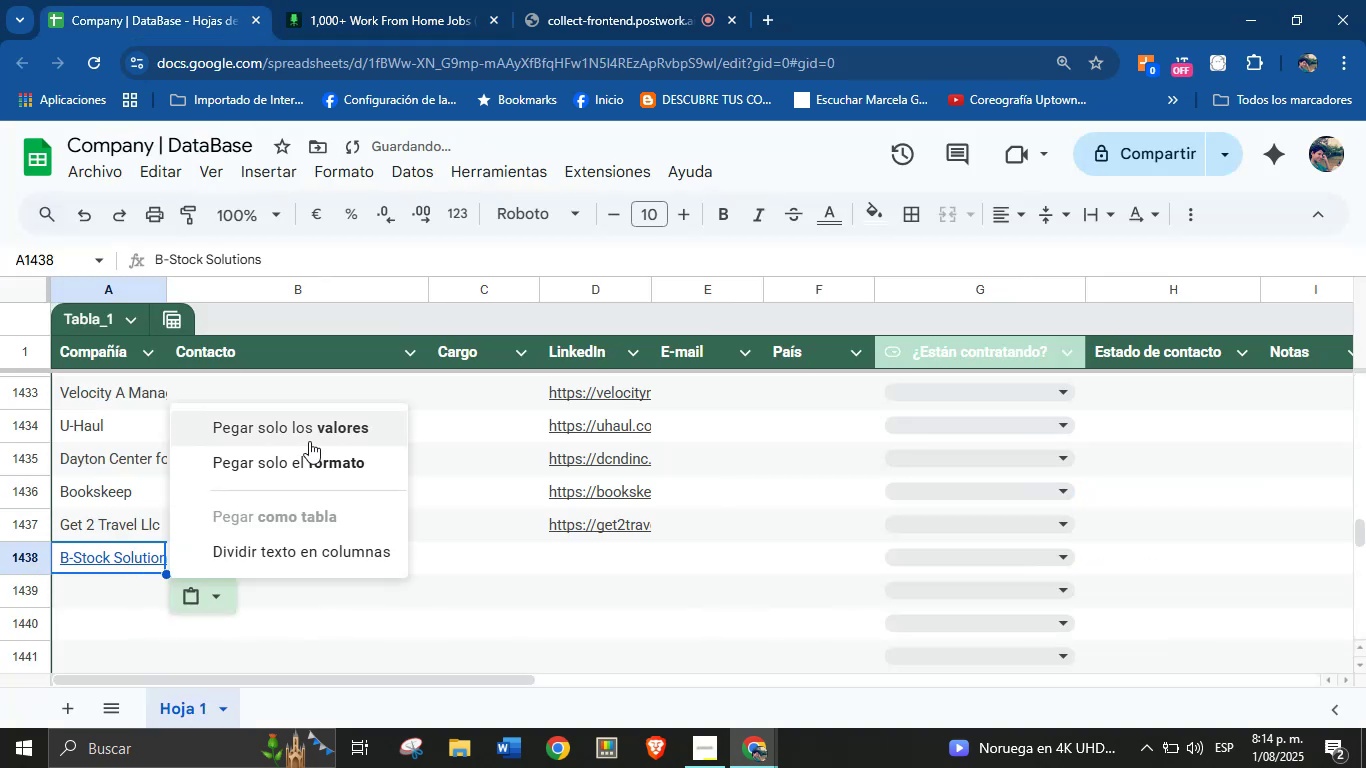 
left_click([315, 432])
 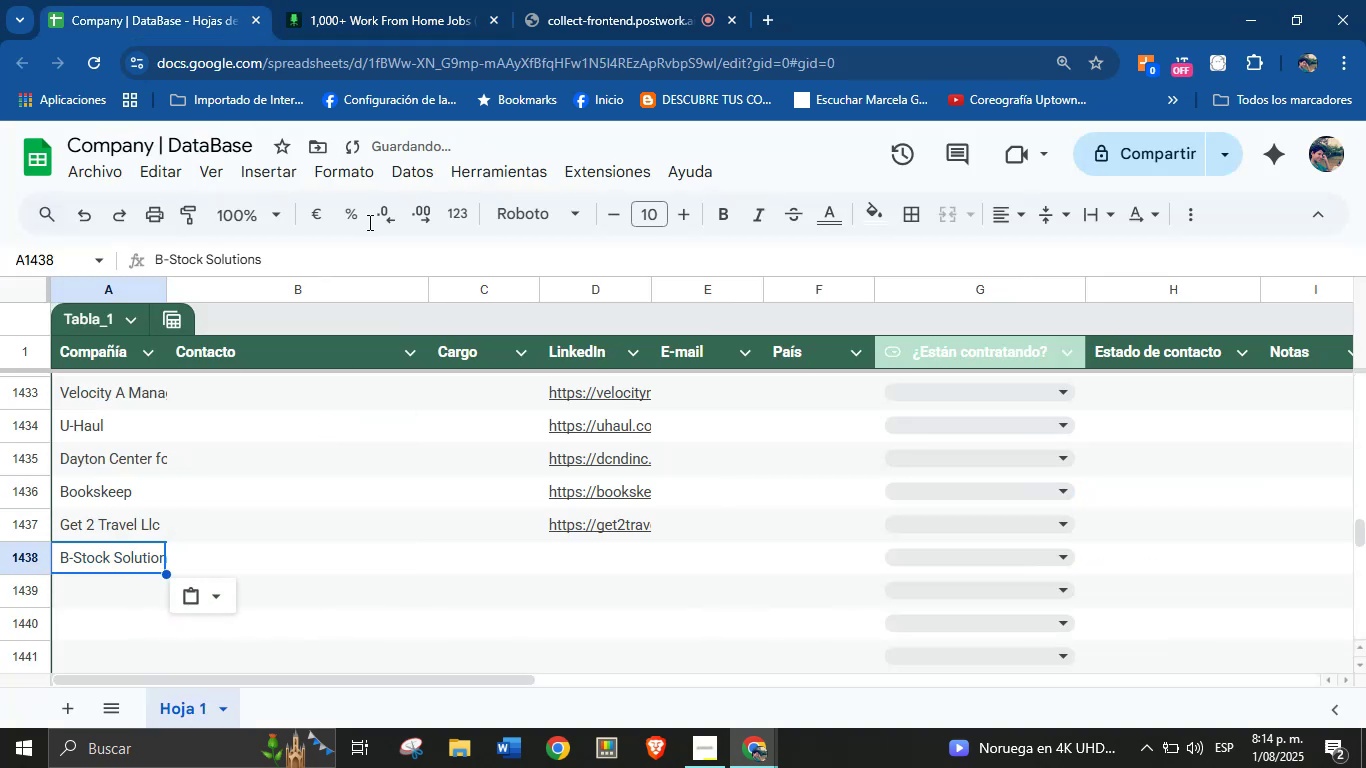 
left_click([357, 0])
 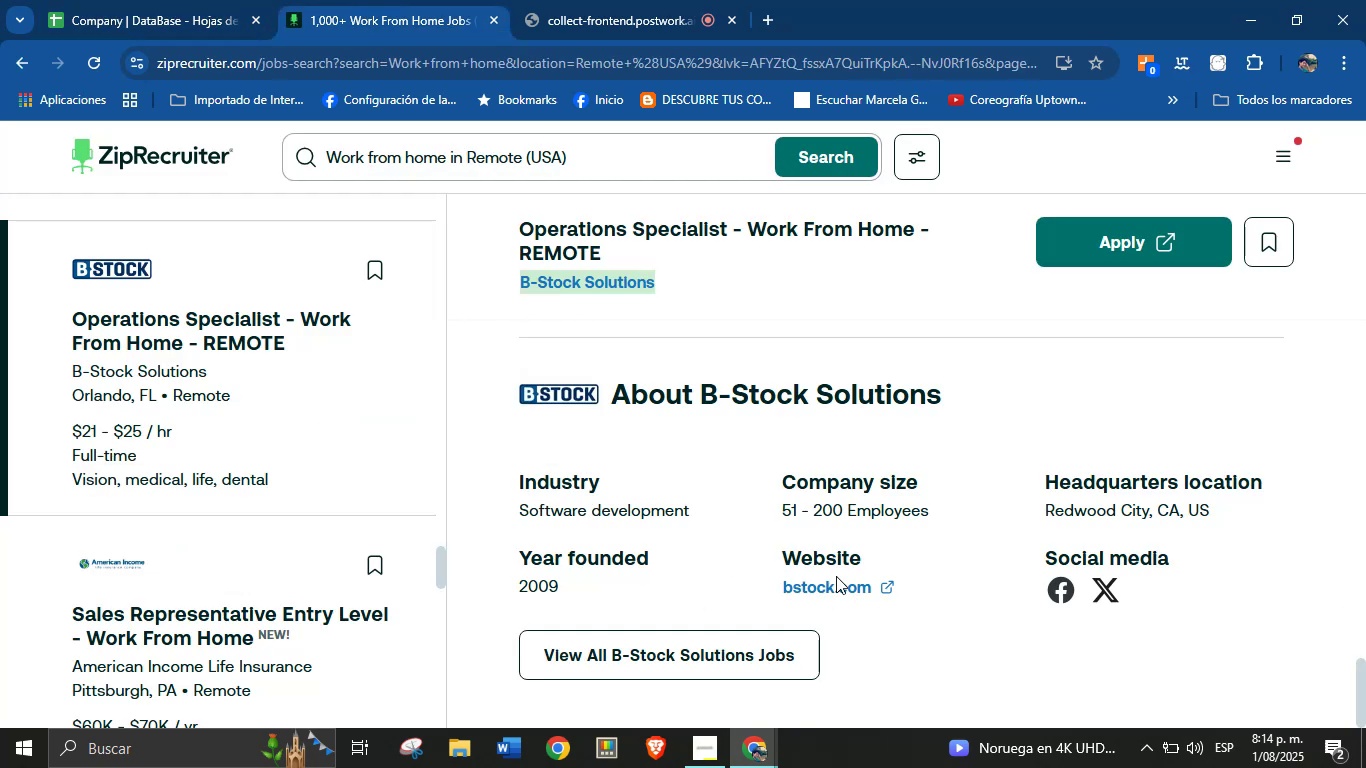 
right_click([825, 597])
 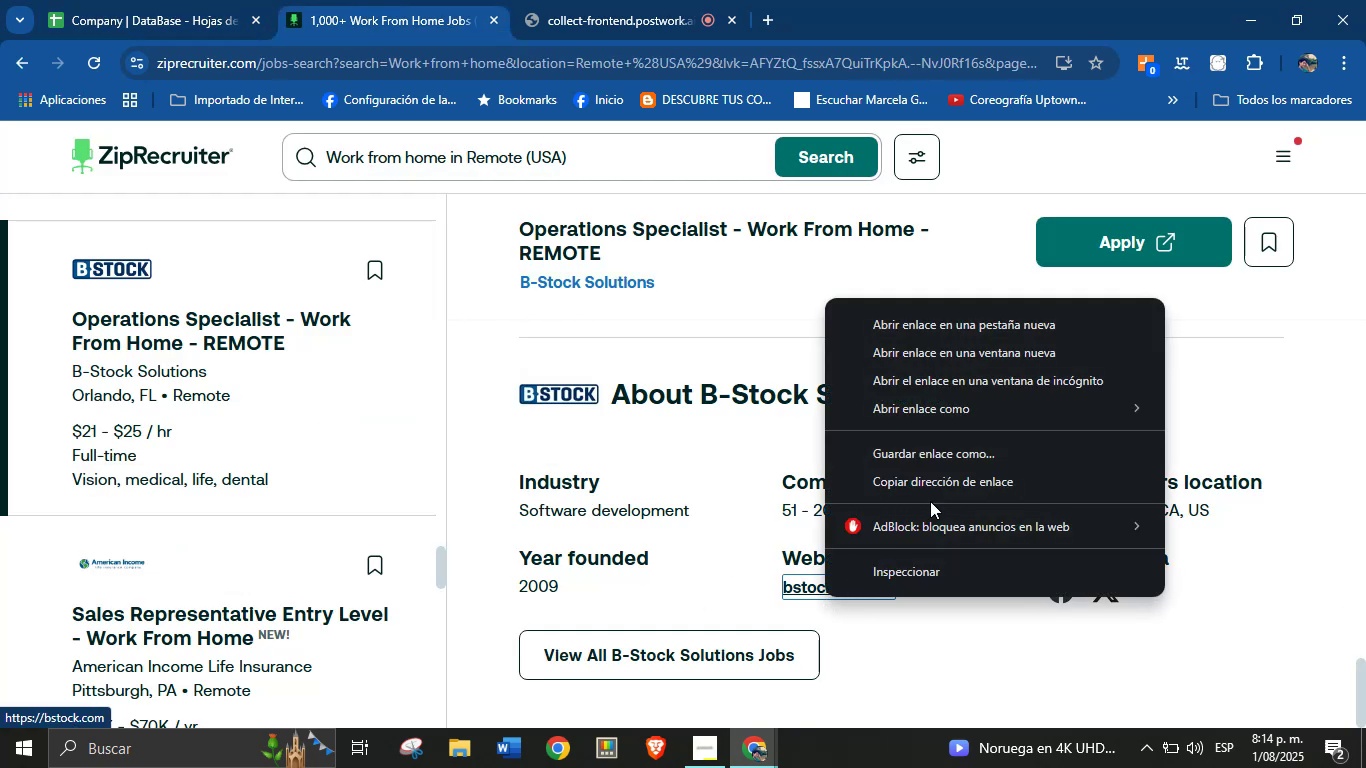 
left_click([941, 489])
 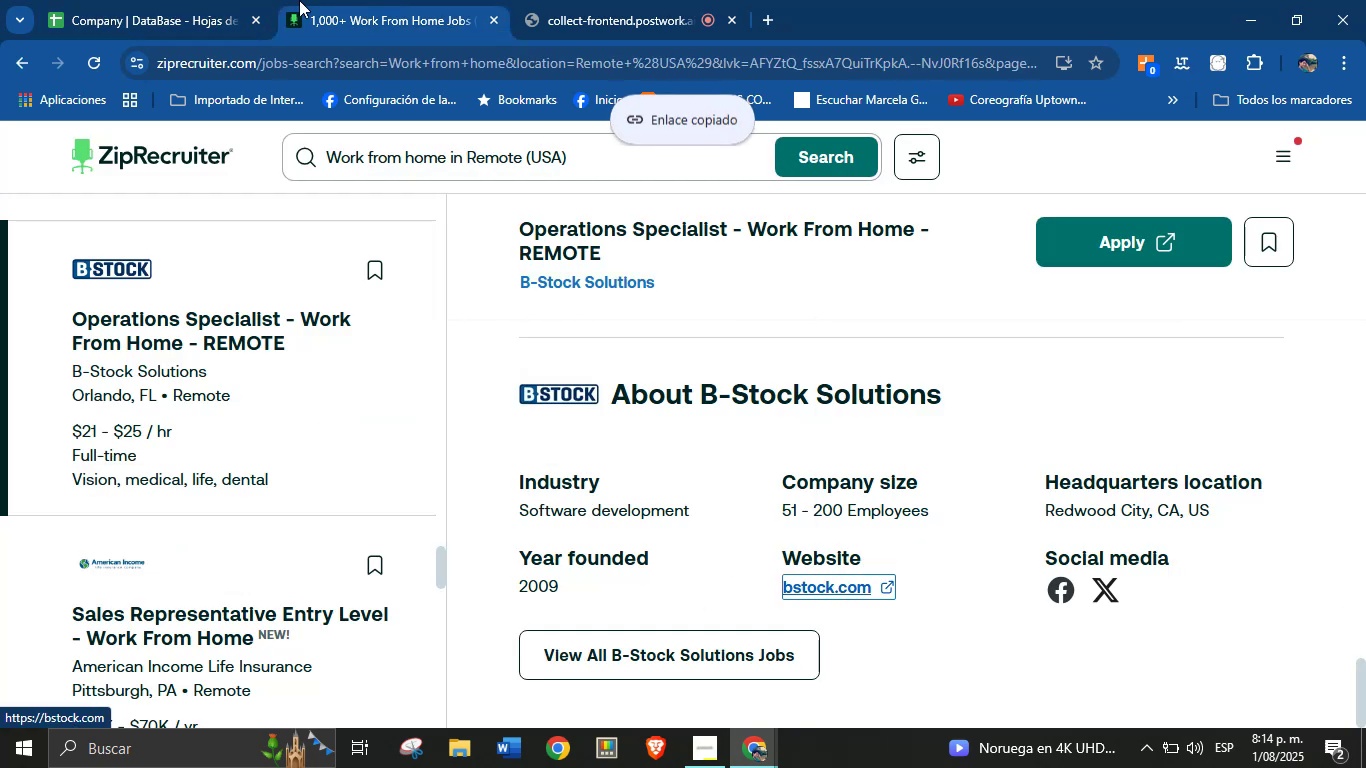 
left_click([170, 0])
 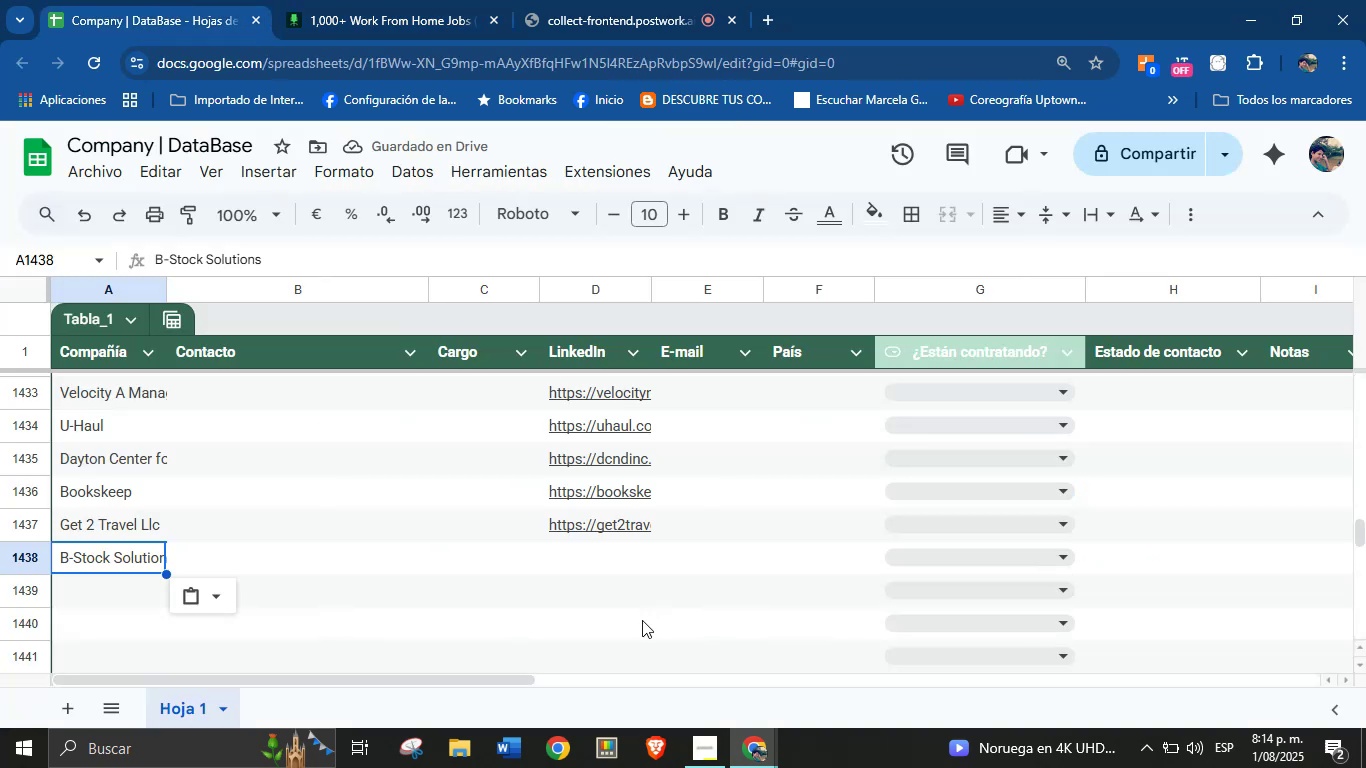 
left_click([575, 563])
 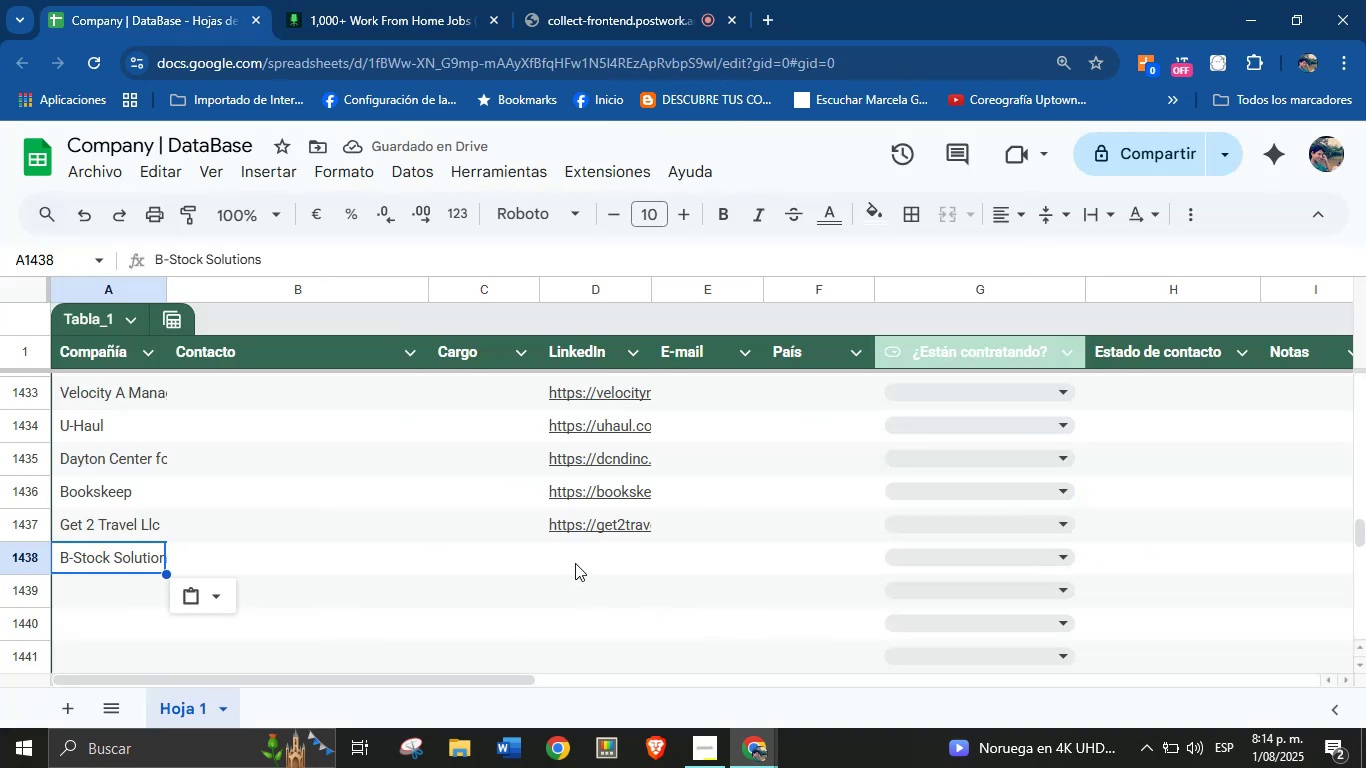 
key(Control+V)
 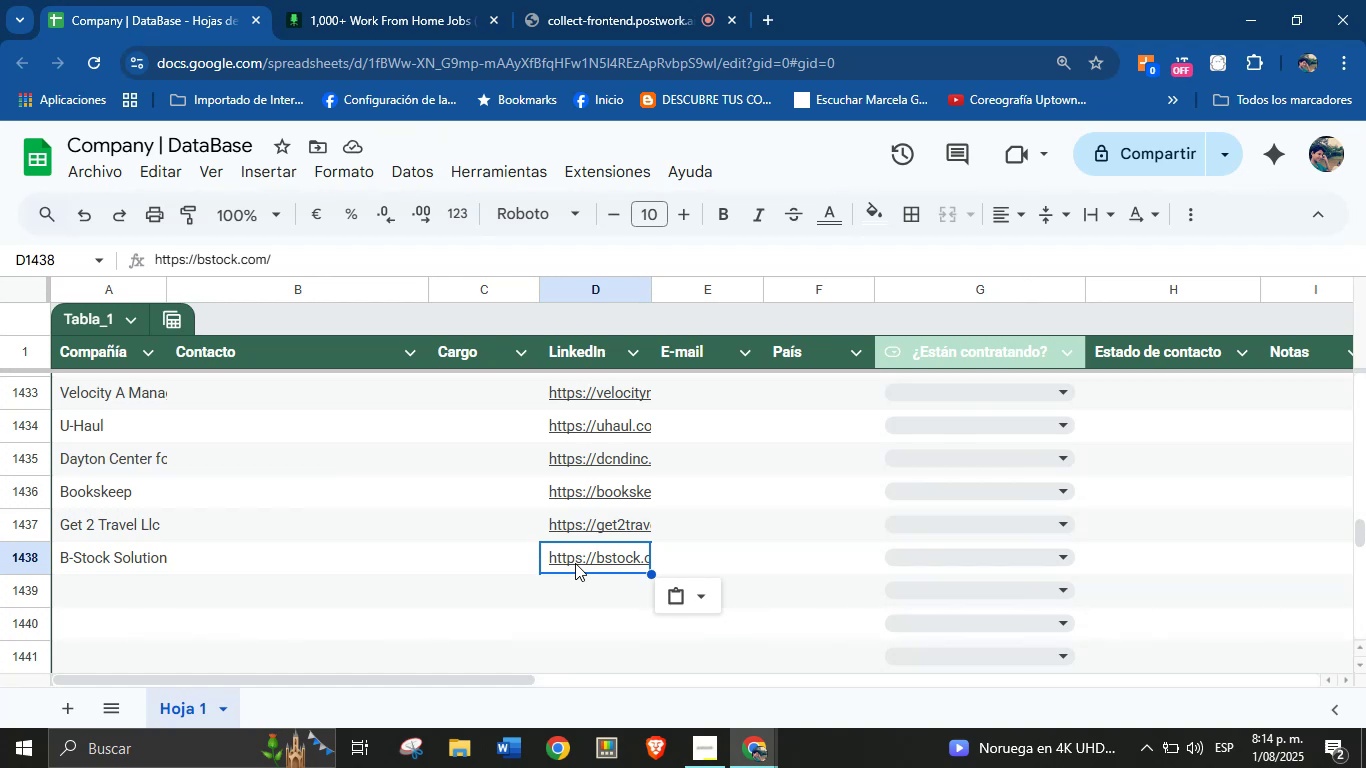 
wait(12.96)
 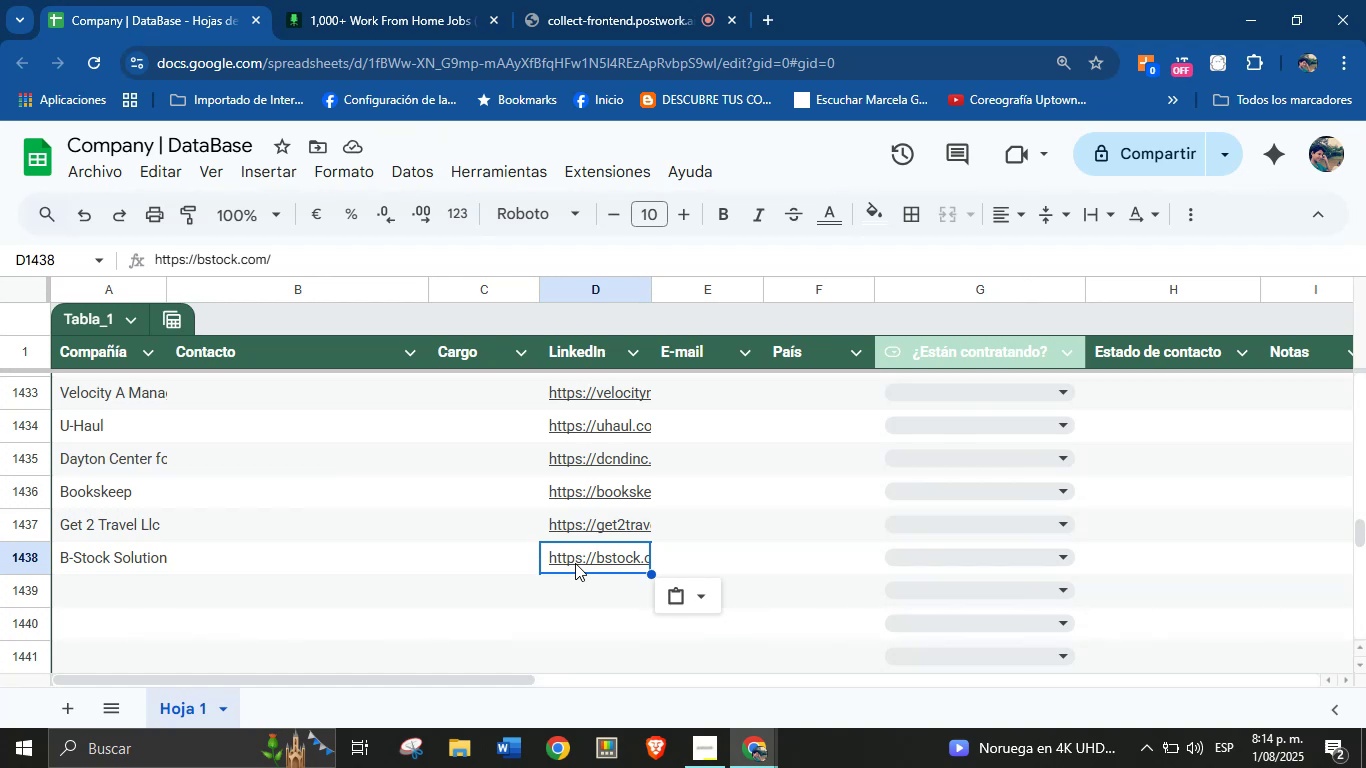 
scroll: coordinate [435, 712], scroll_direction: down, amount: 2.0
 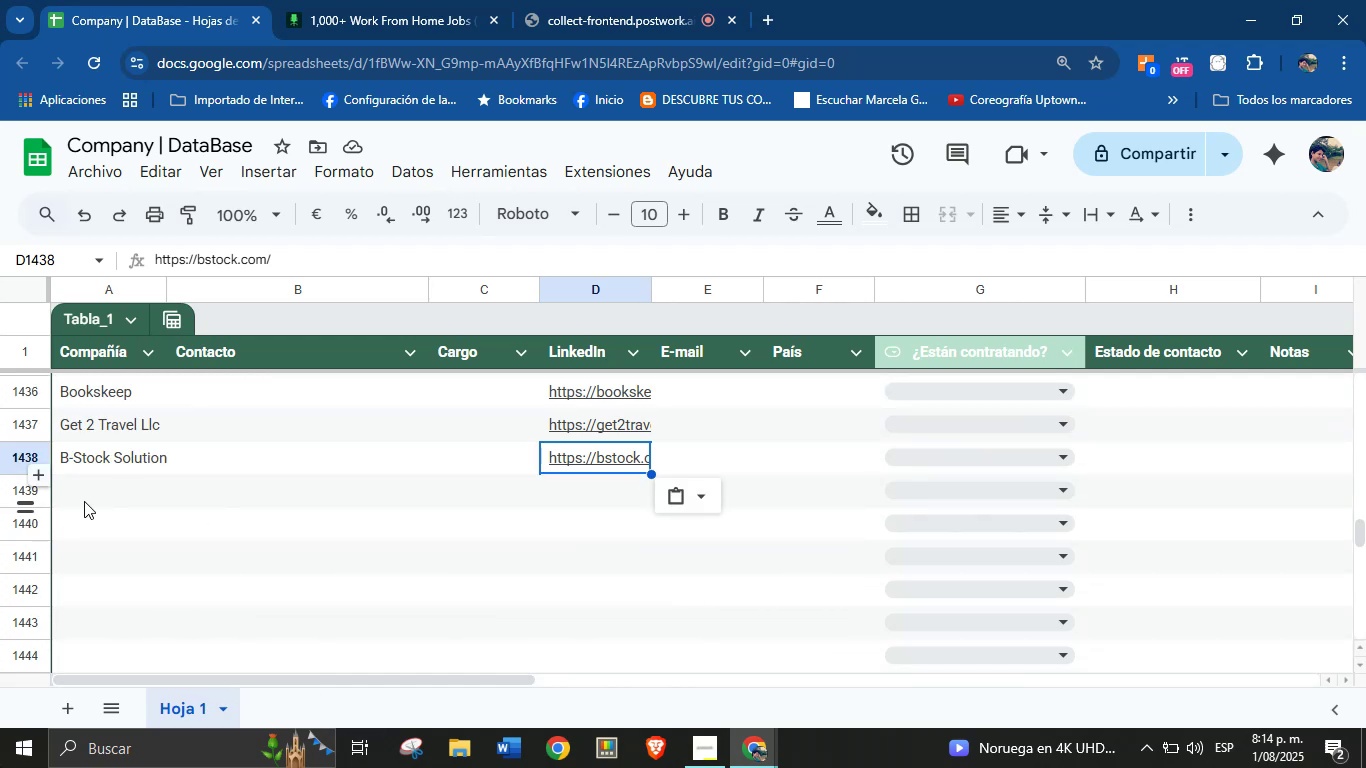 
left_click([109, 487])
 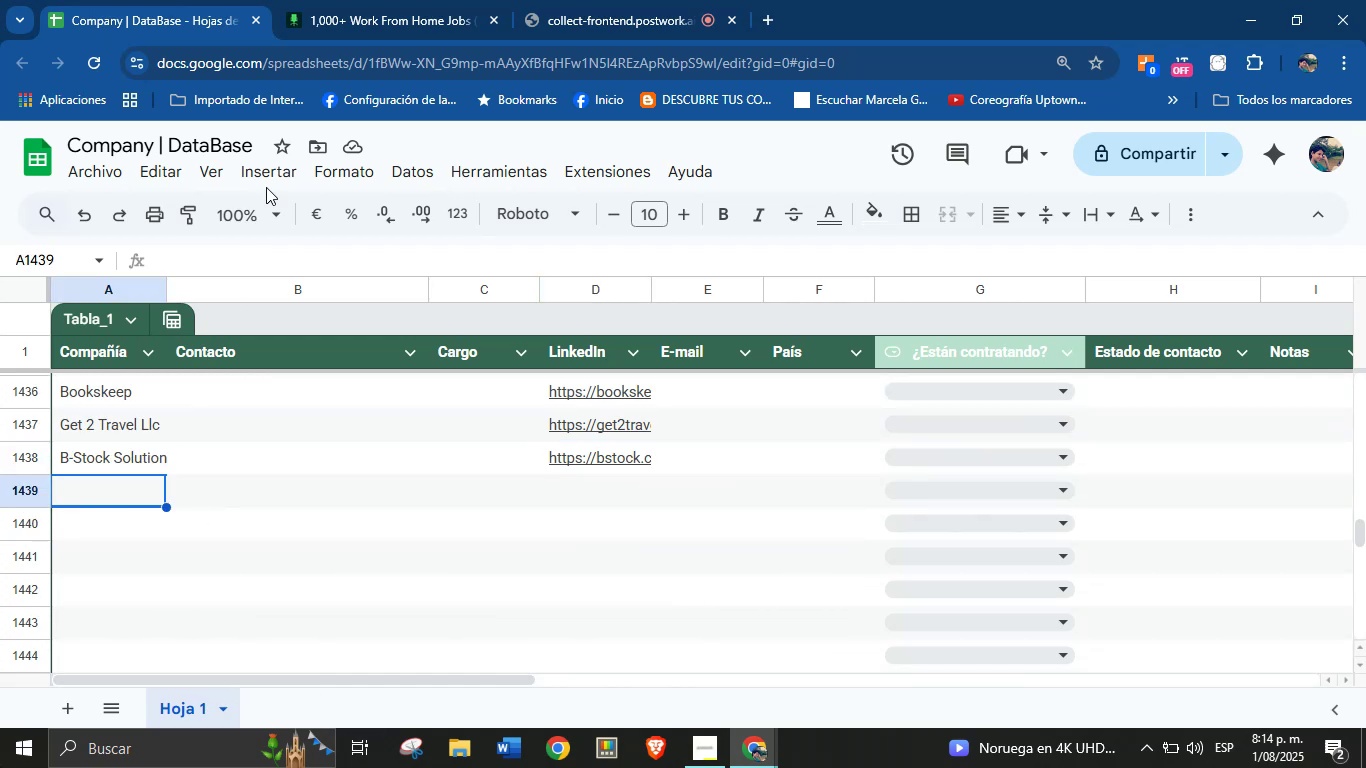 
left_click([402, 0])
 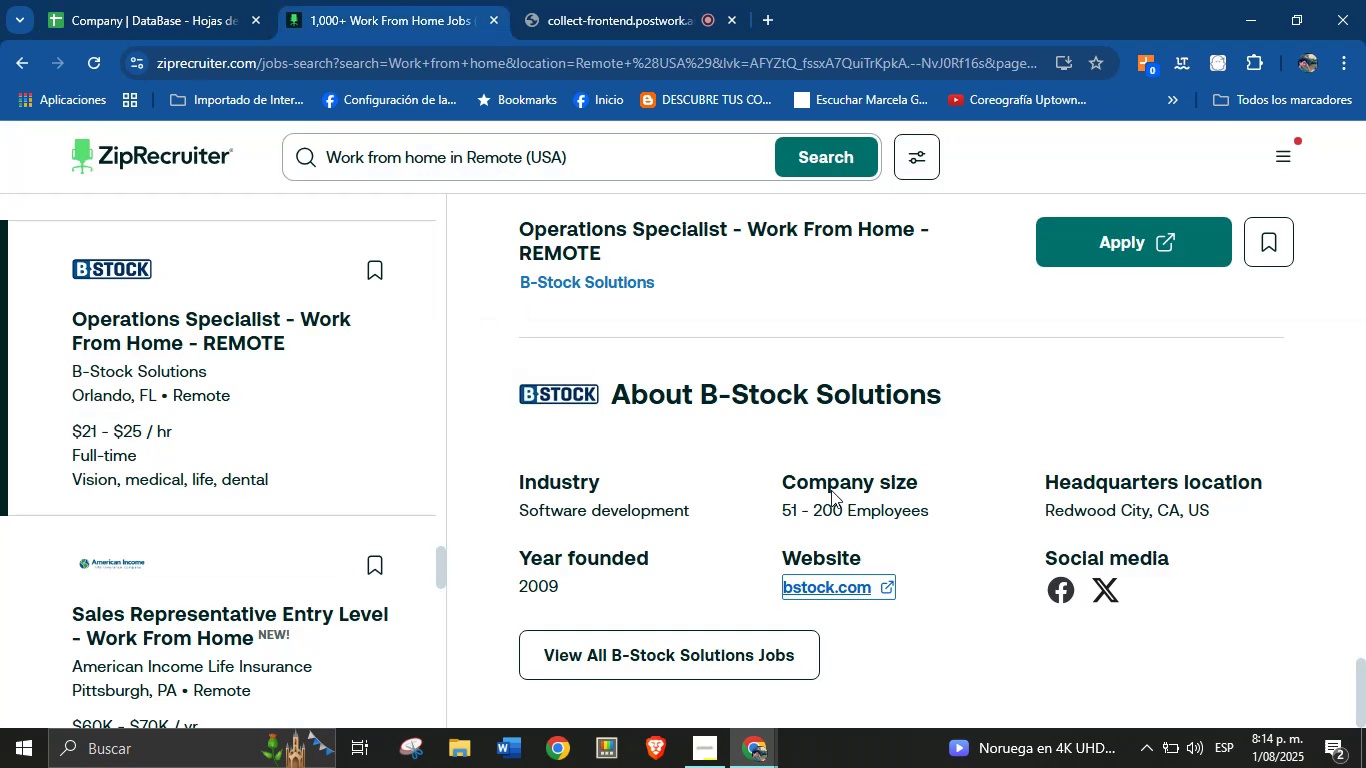 
scroll: coordinate [221, 615], scroll_direction: down, amount: 2.0
 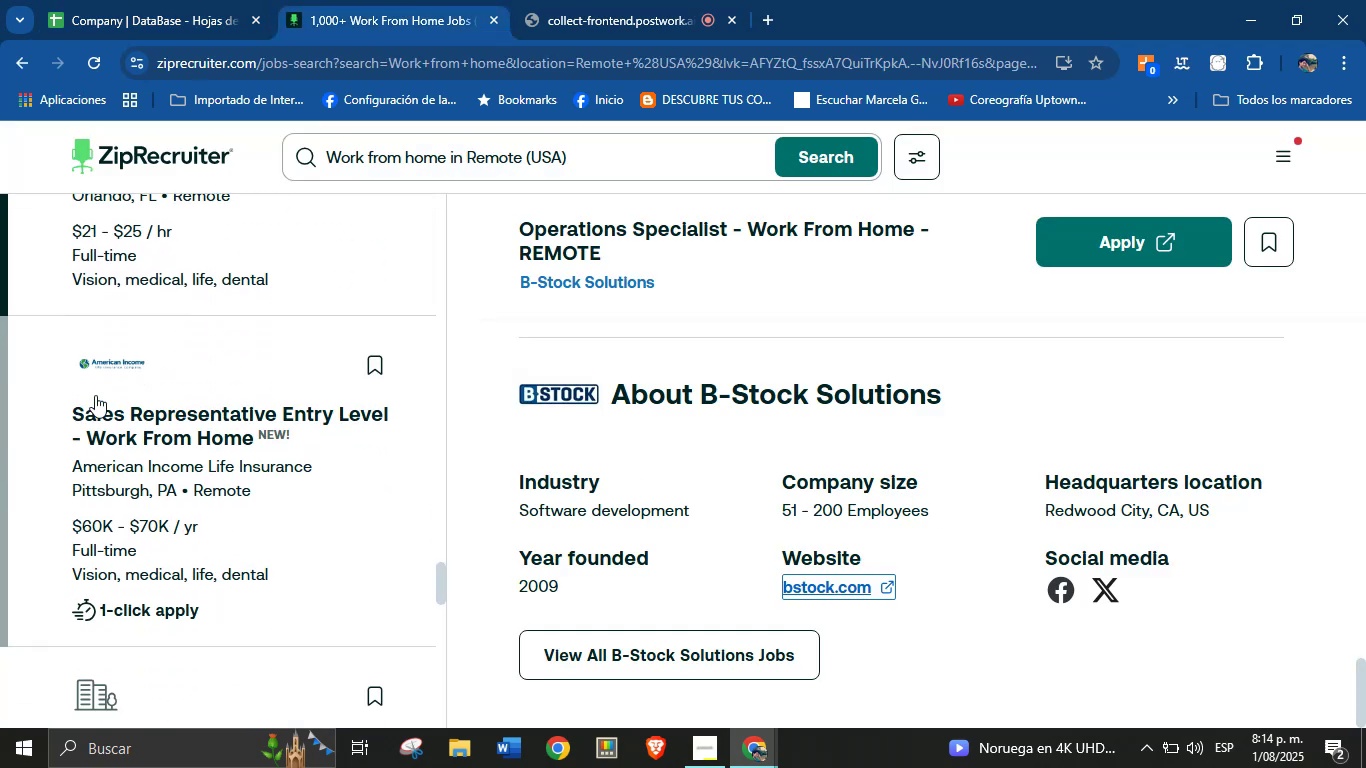 
left_click([97, 367])
 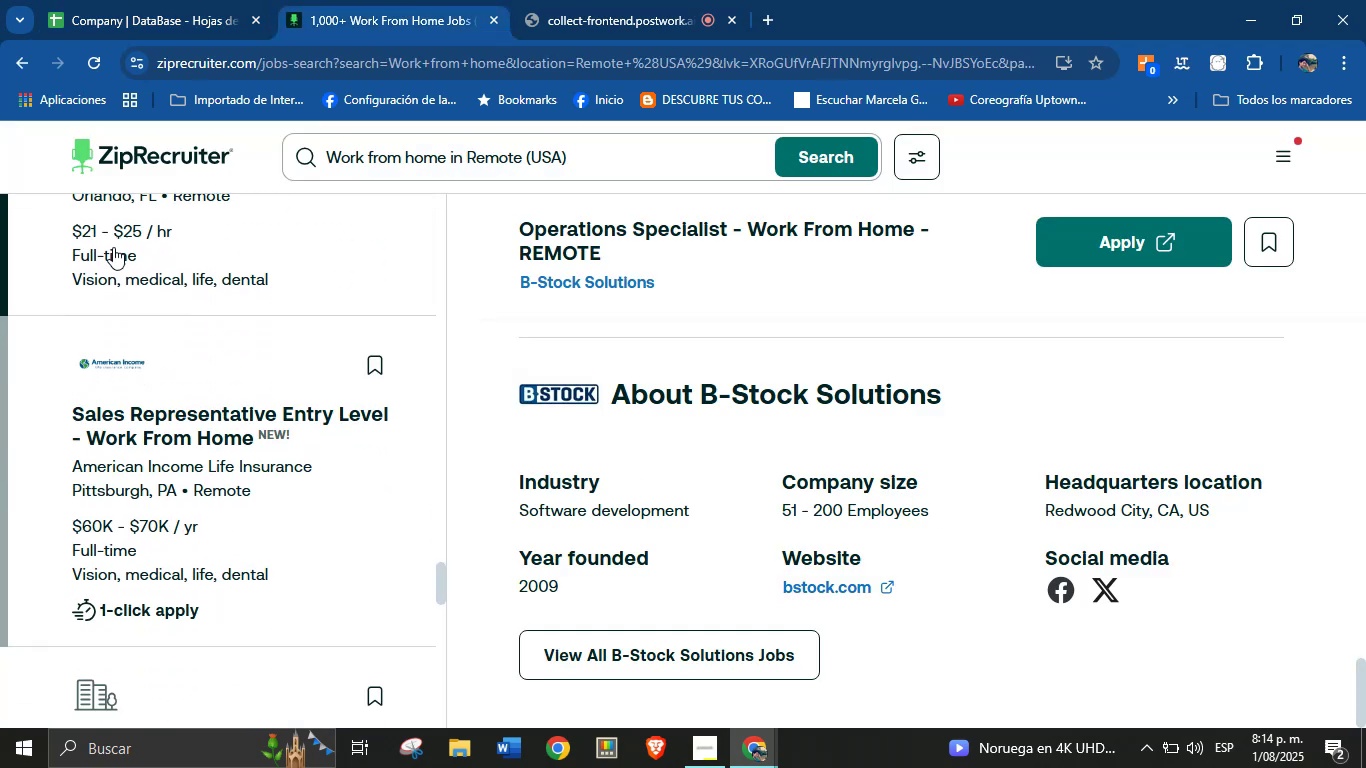 
double_click([190, 0])
 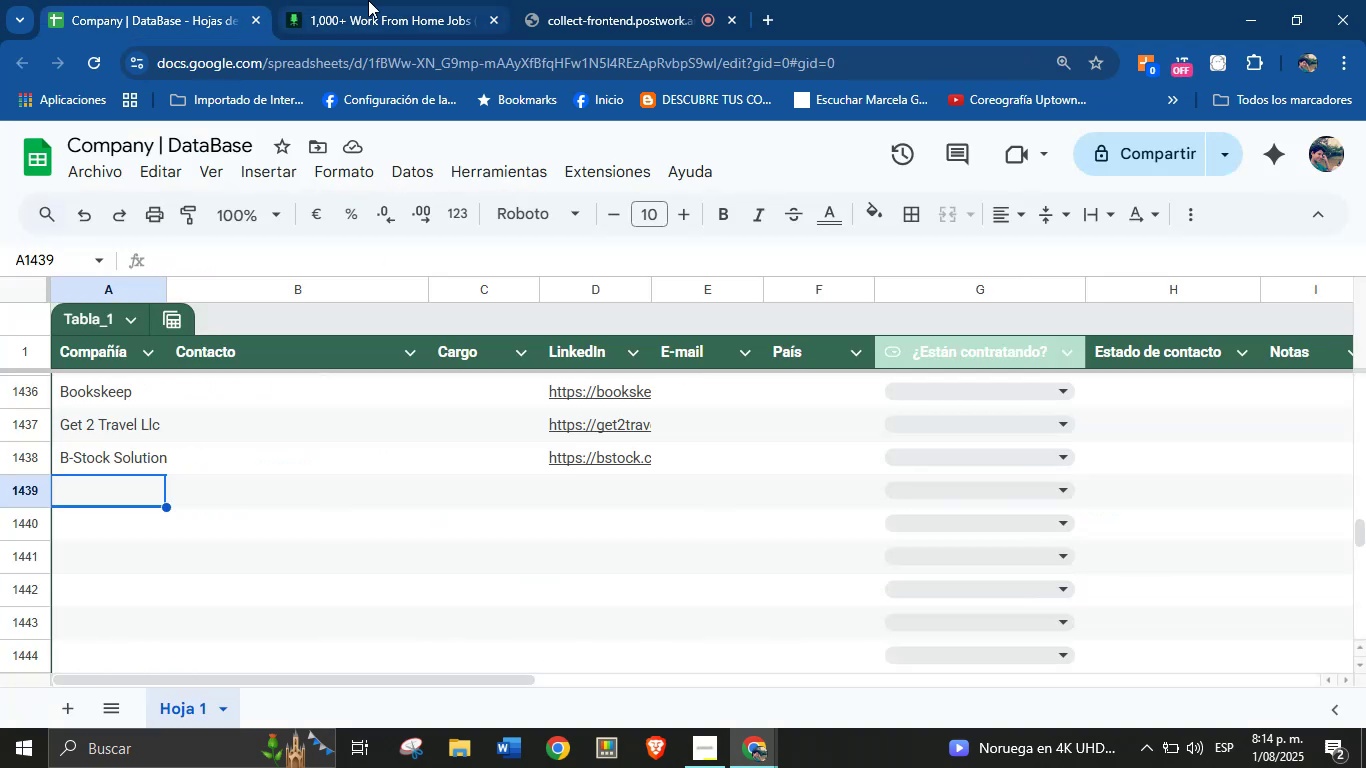 
left_click([372, 0])
 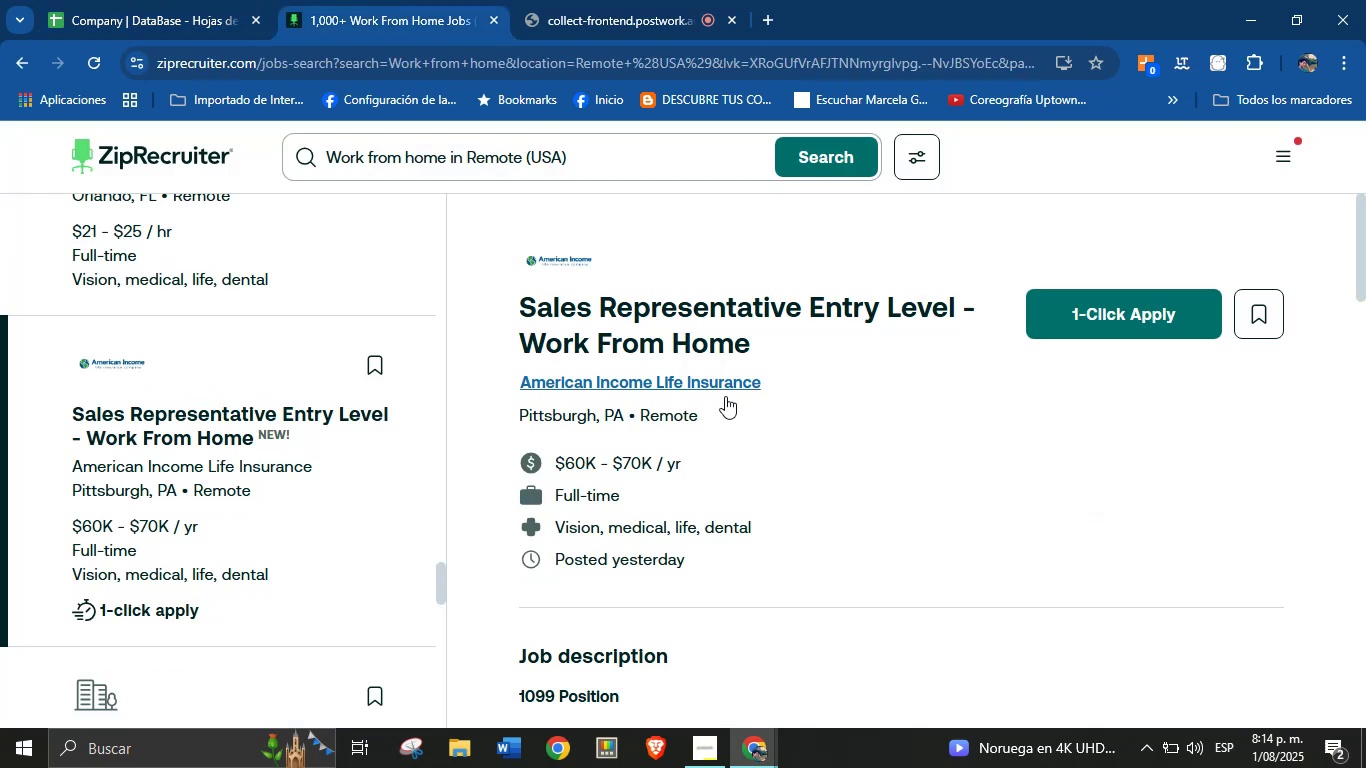 
scroll: coordinate [689, 403], scroll_direction: down, amount: 28.0
 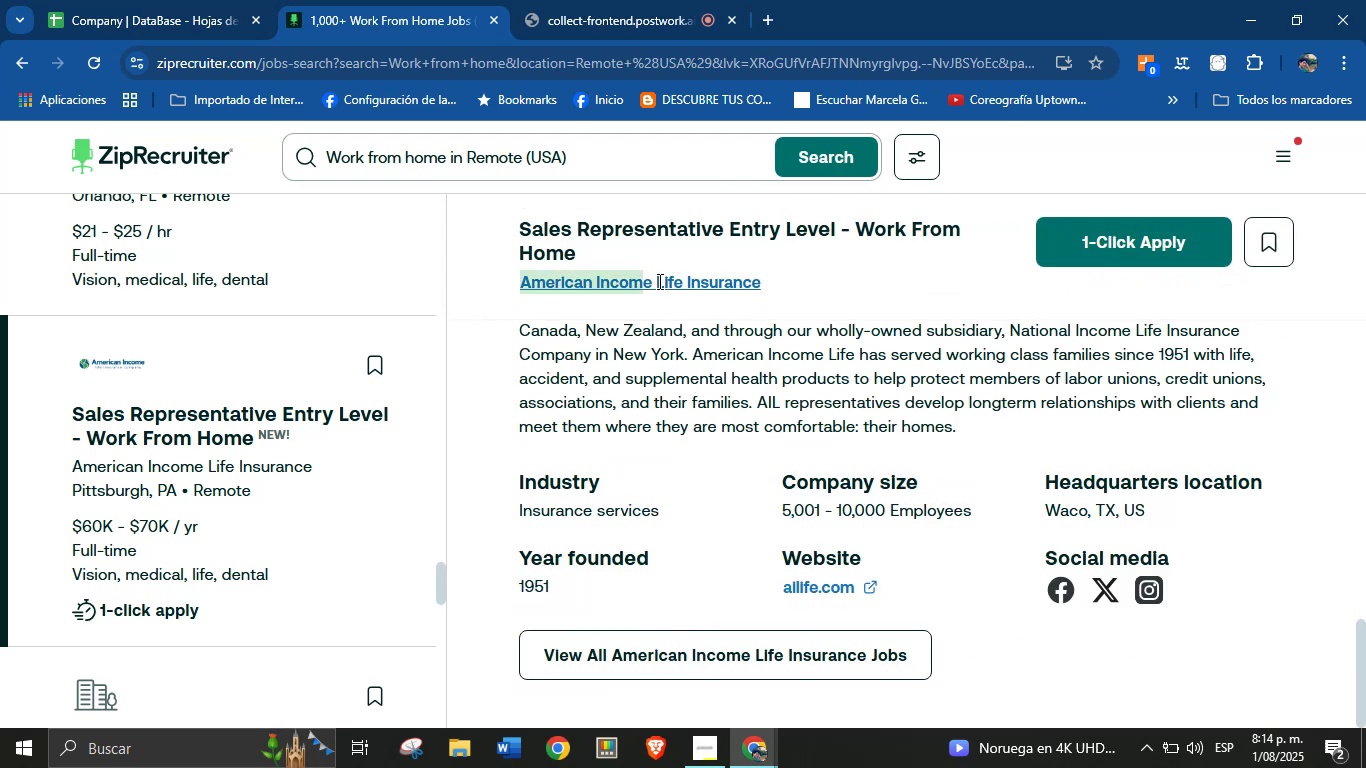 
key(Control+C)
 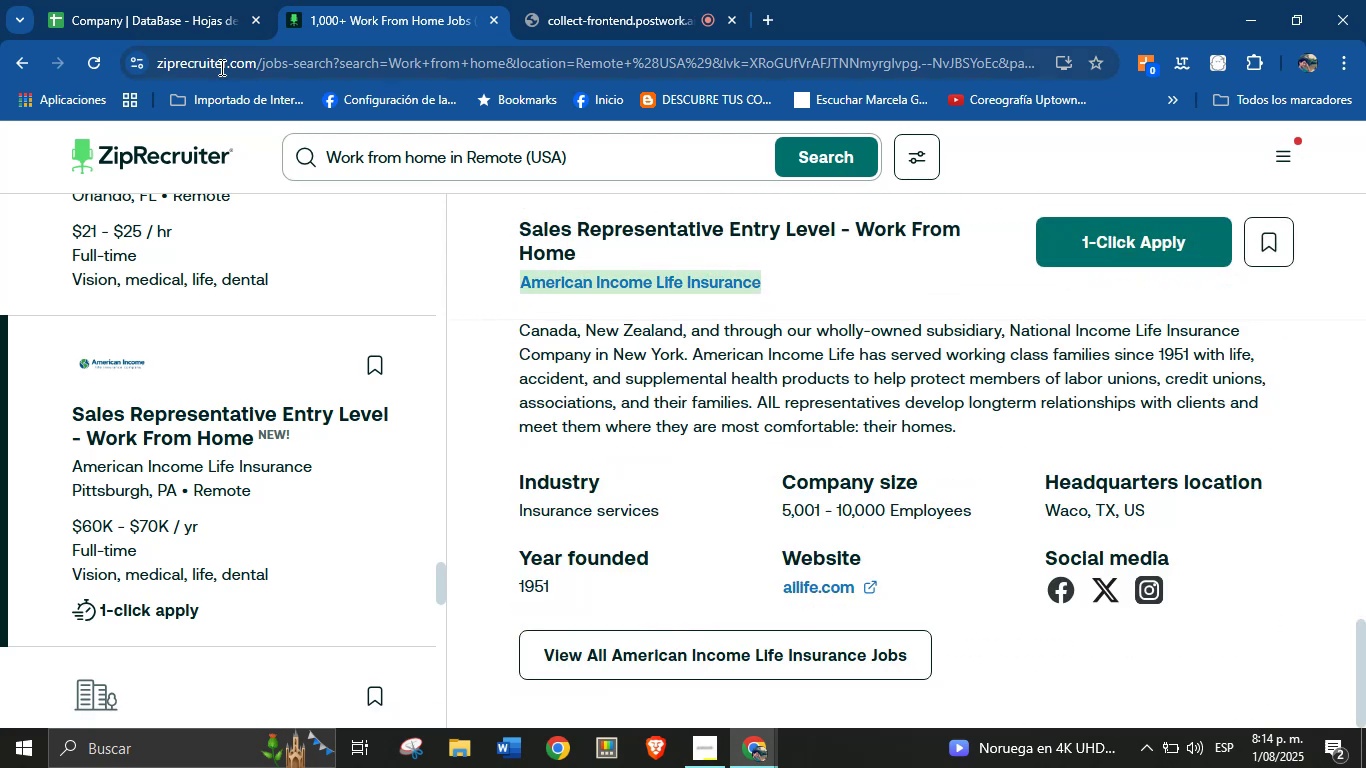 
left_click([174, 0])
 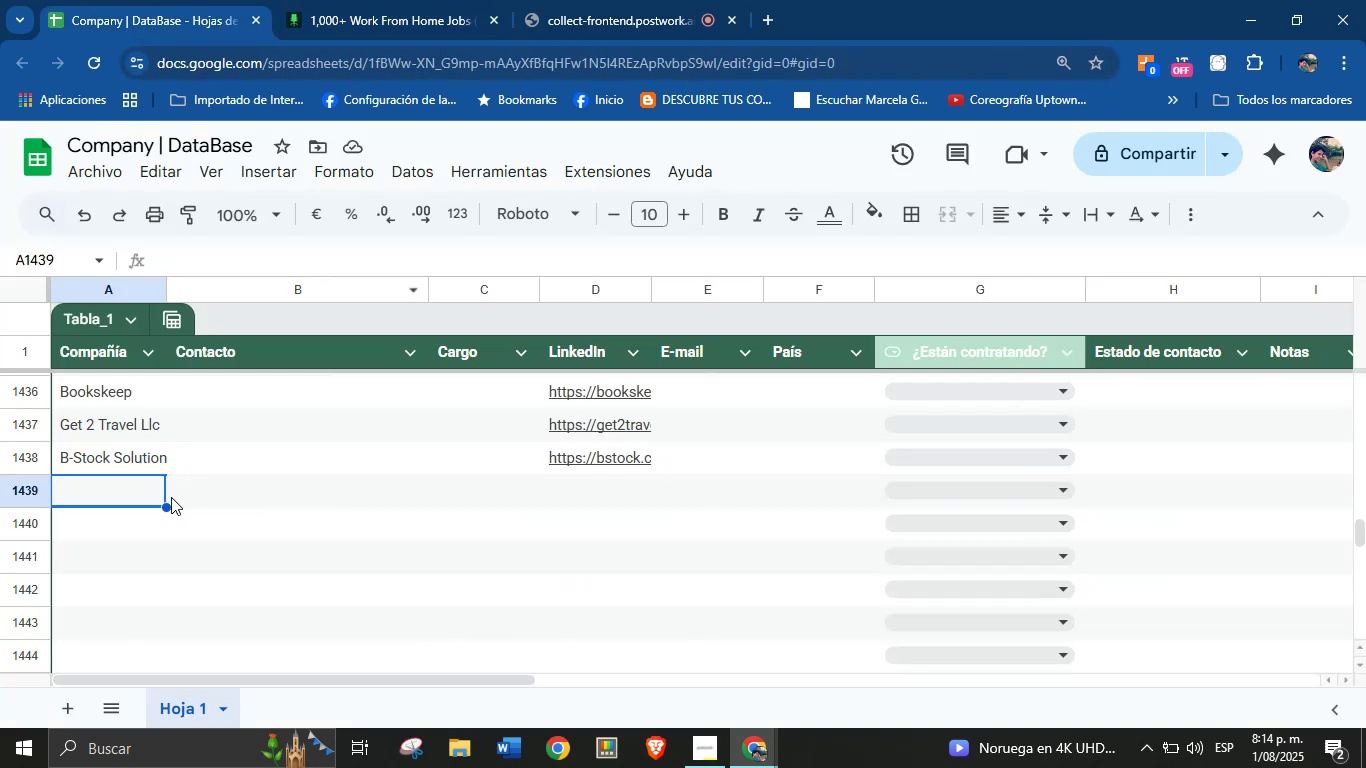 
left_click([91, 491])
 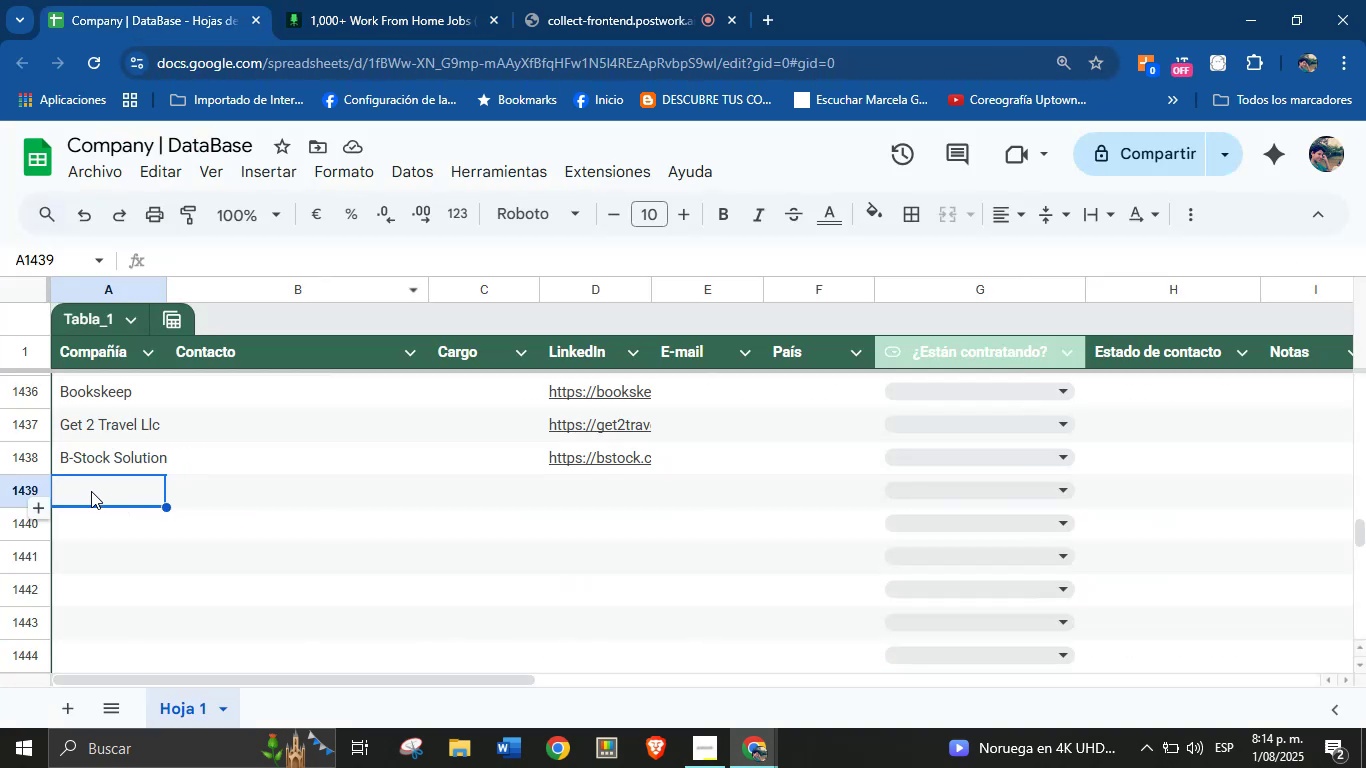 
key(Control+V)
 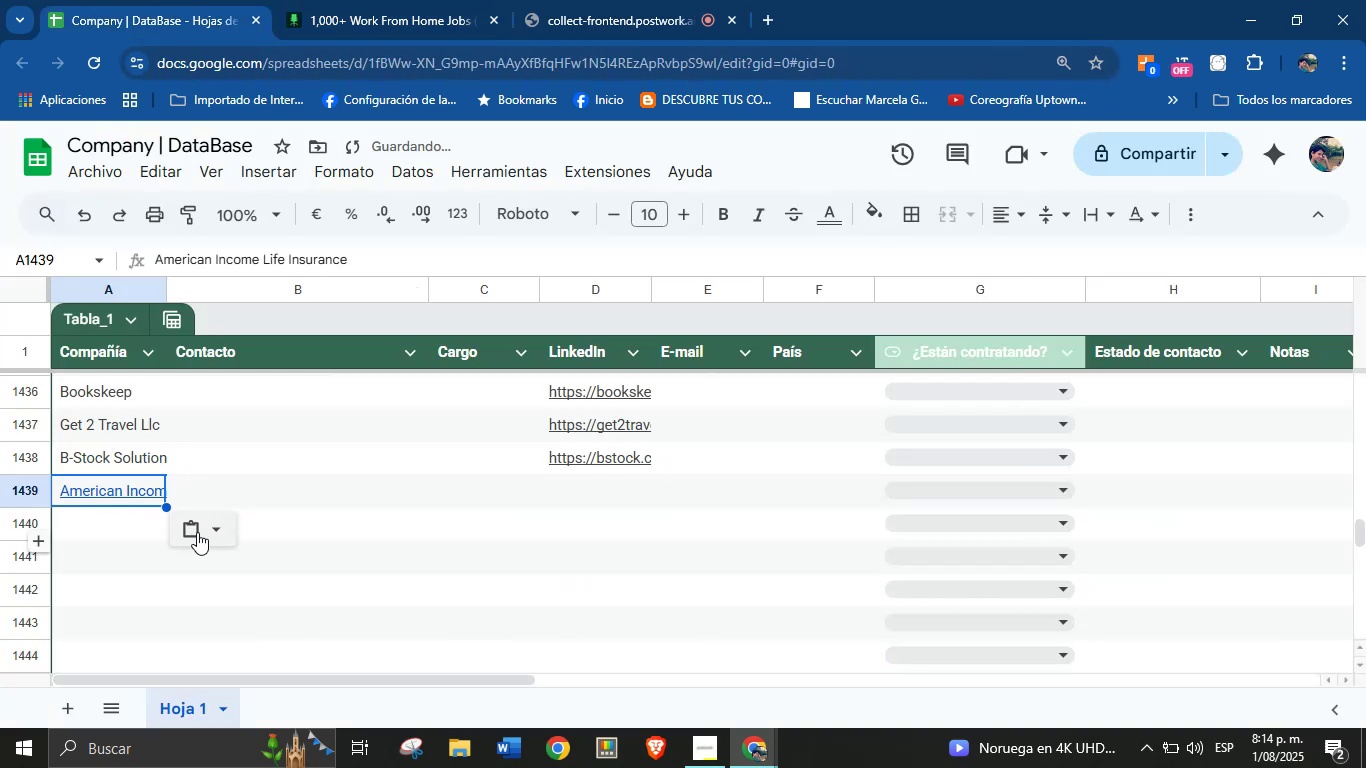 
left_click([209, 527])
 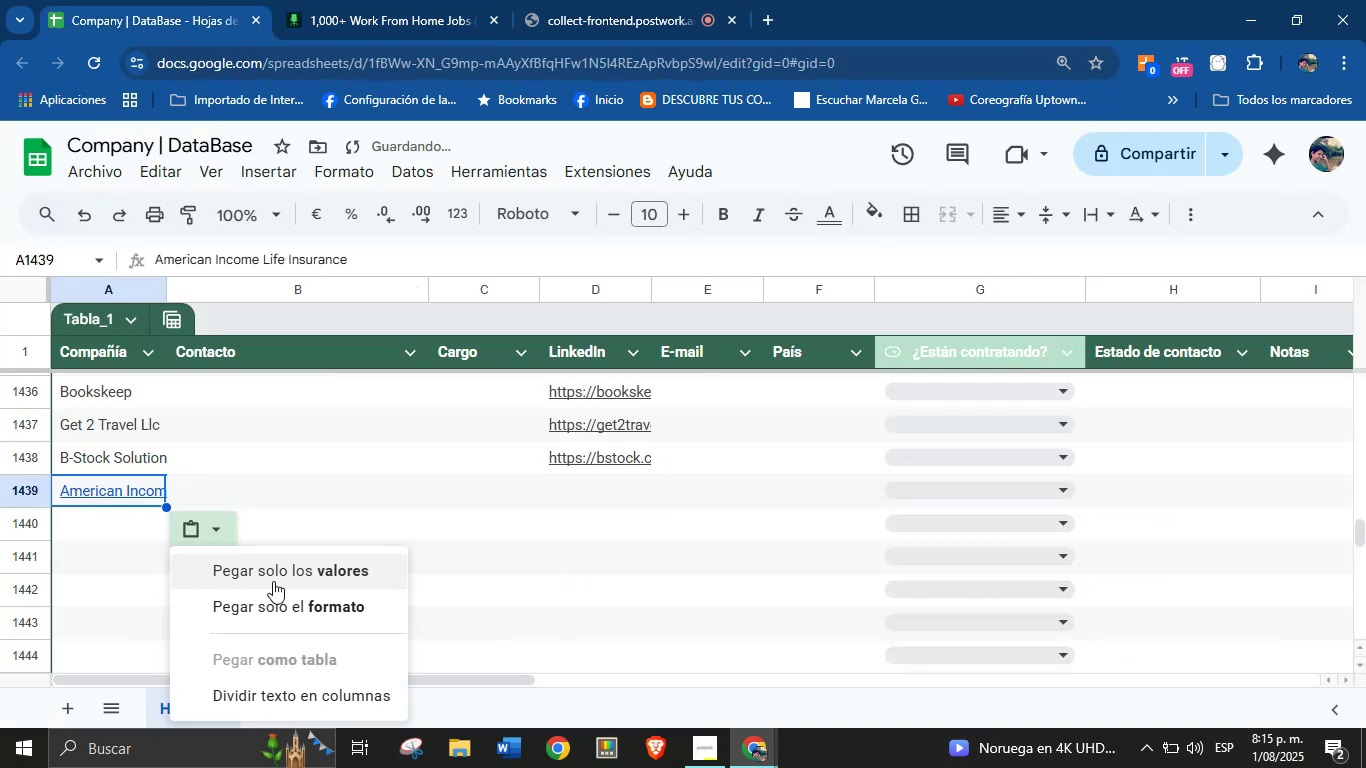 
left_click([284, 568])
 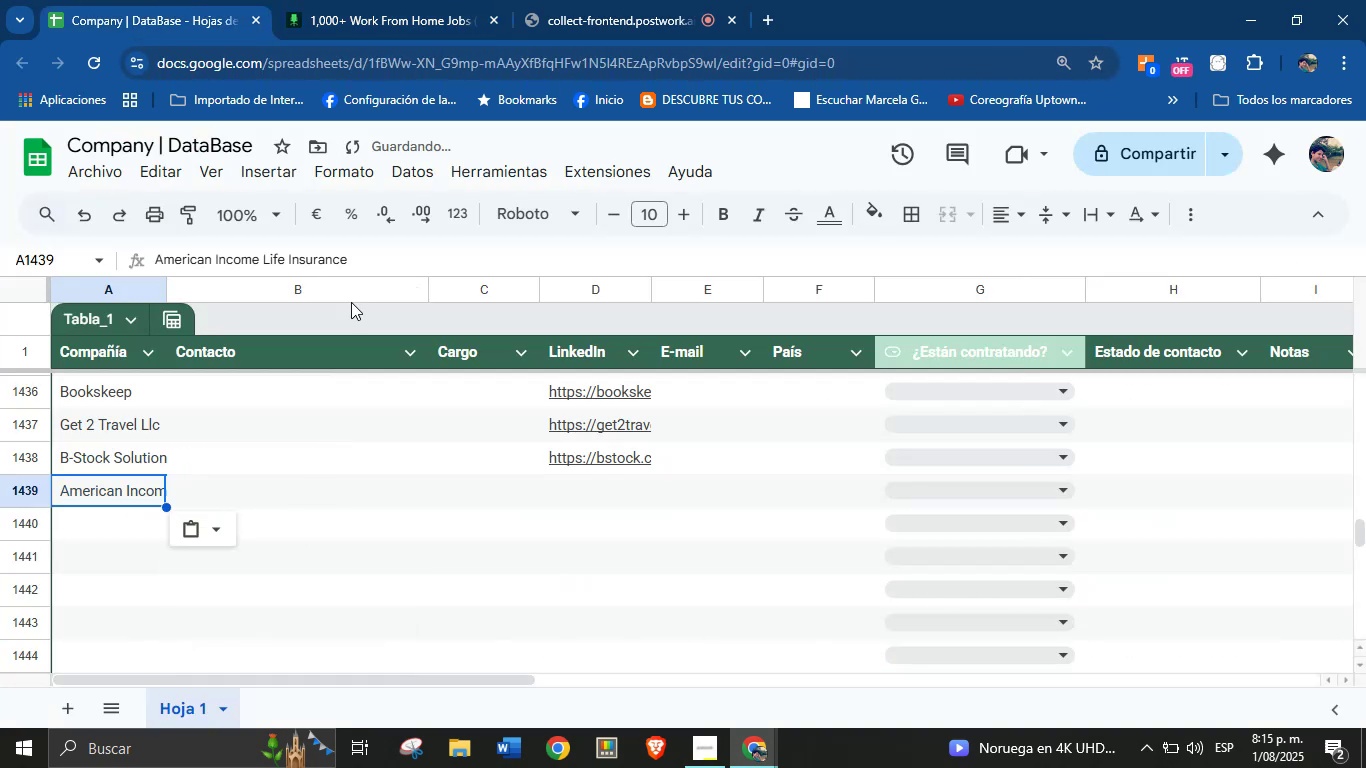 
left_click([357, 0])
 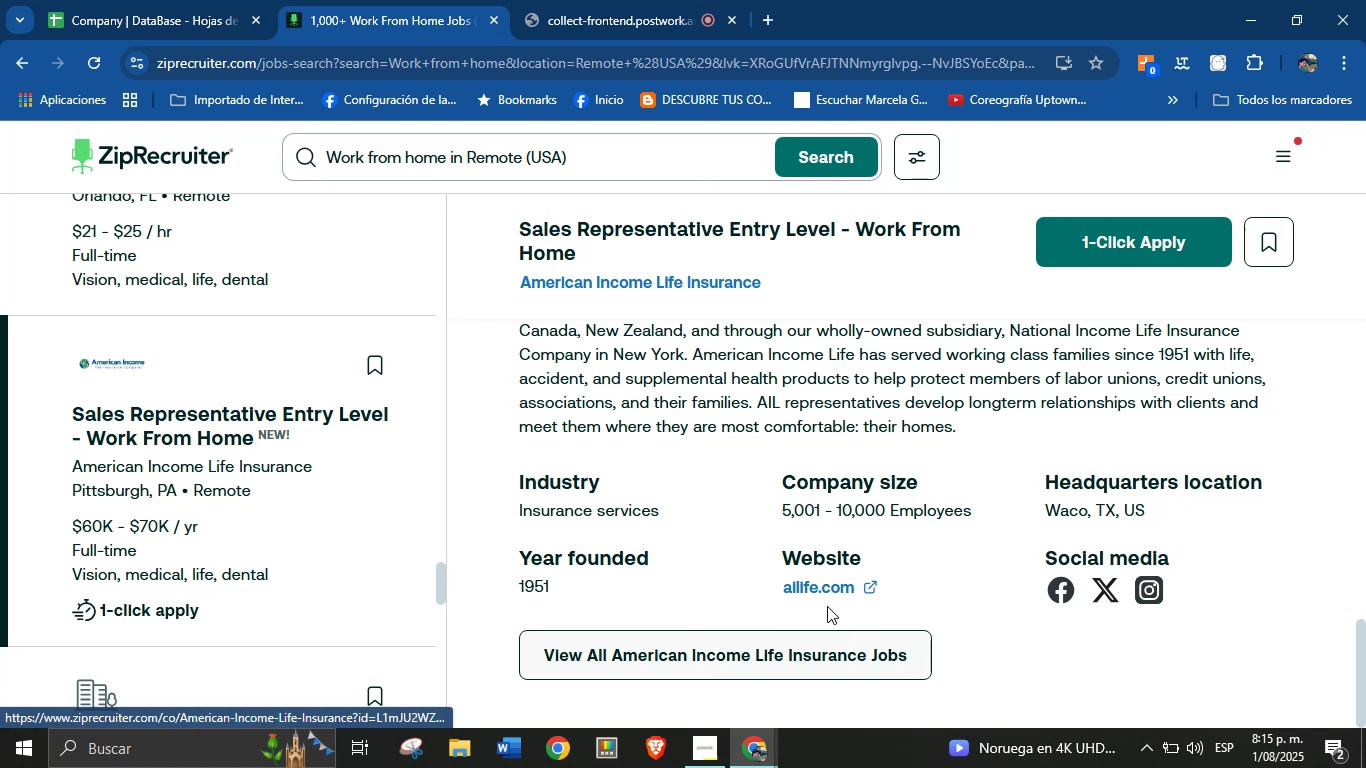 
right_click([813, 594])
 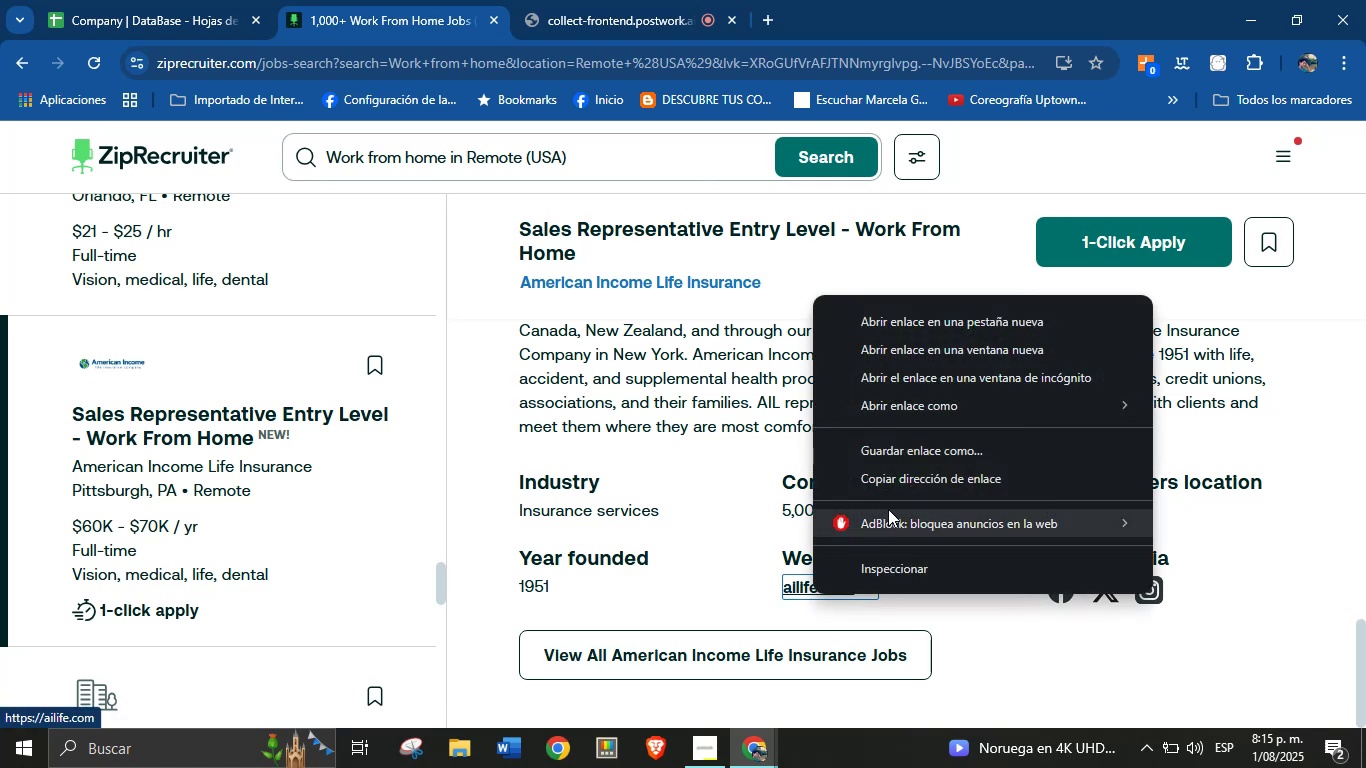 
left_click([902, 487])
 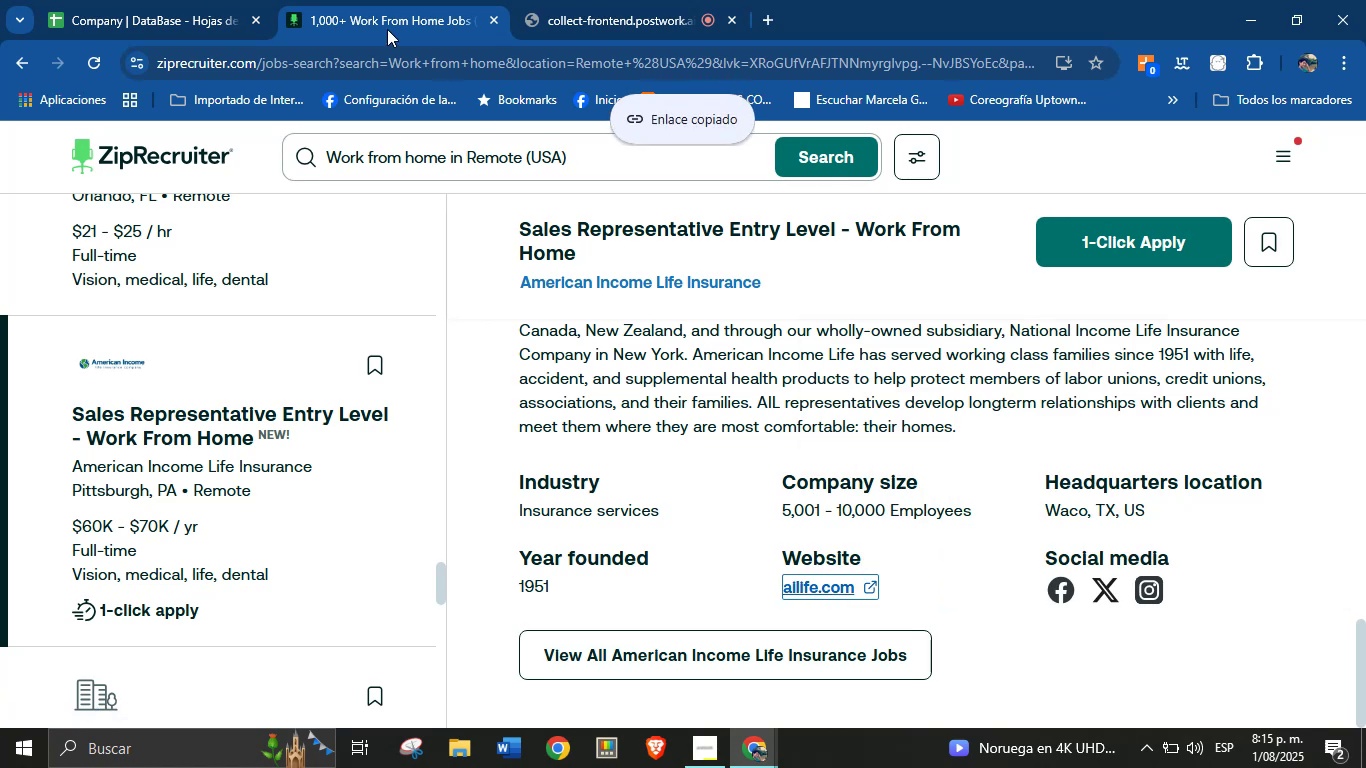 
left_click([172, 0])
 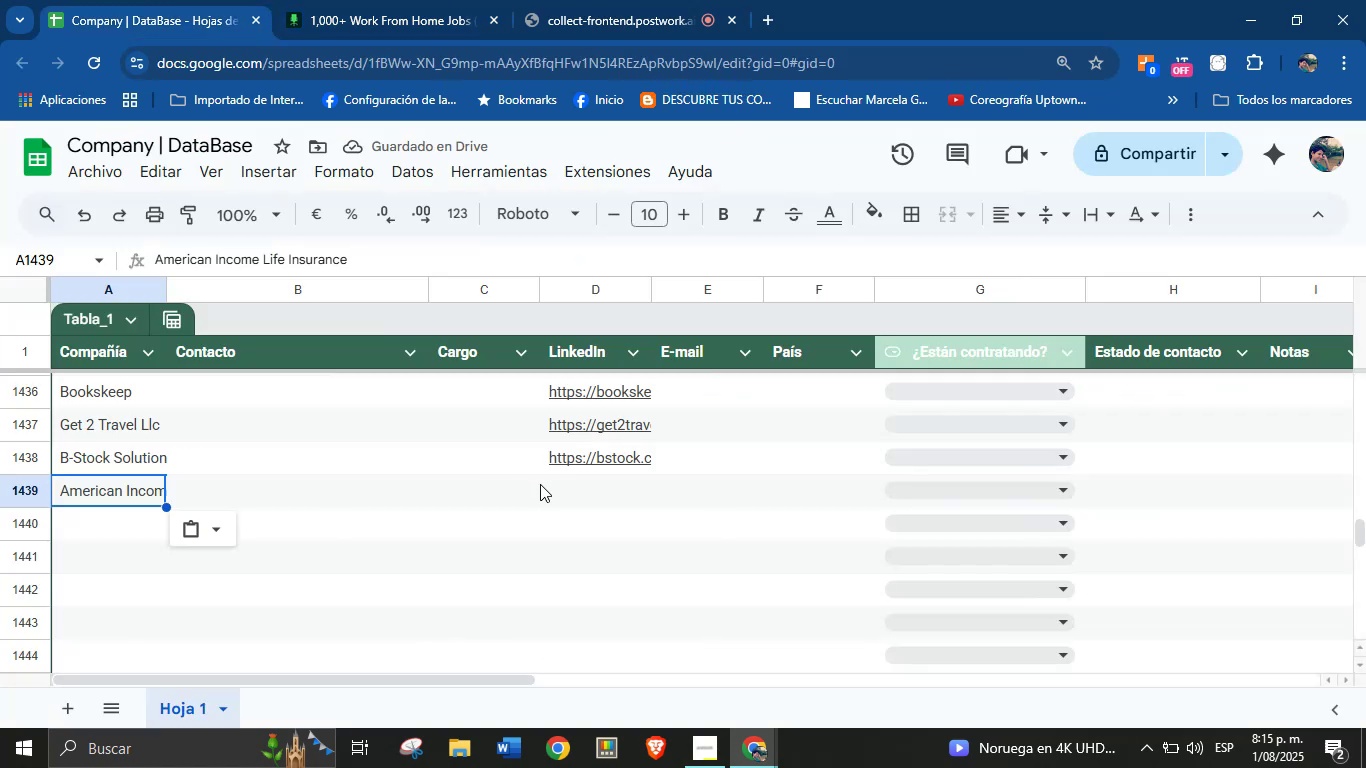 
key(Control+V)
 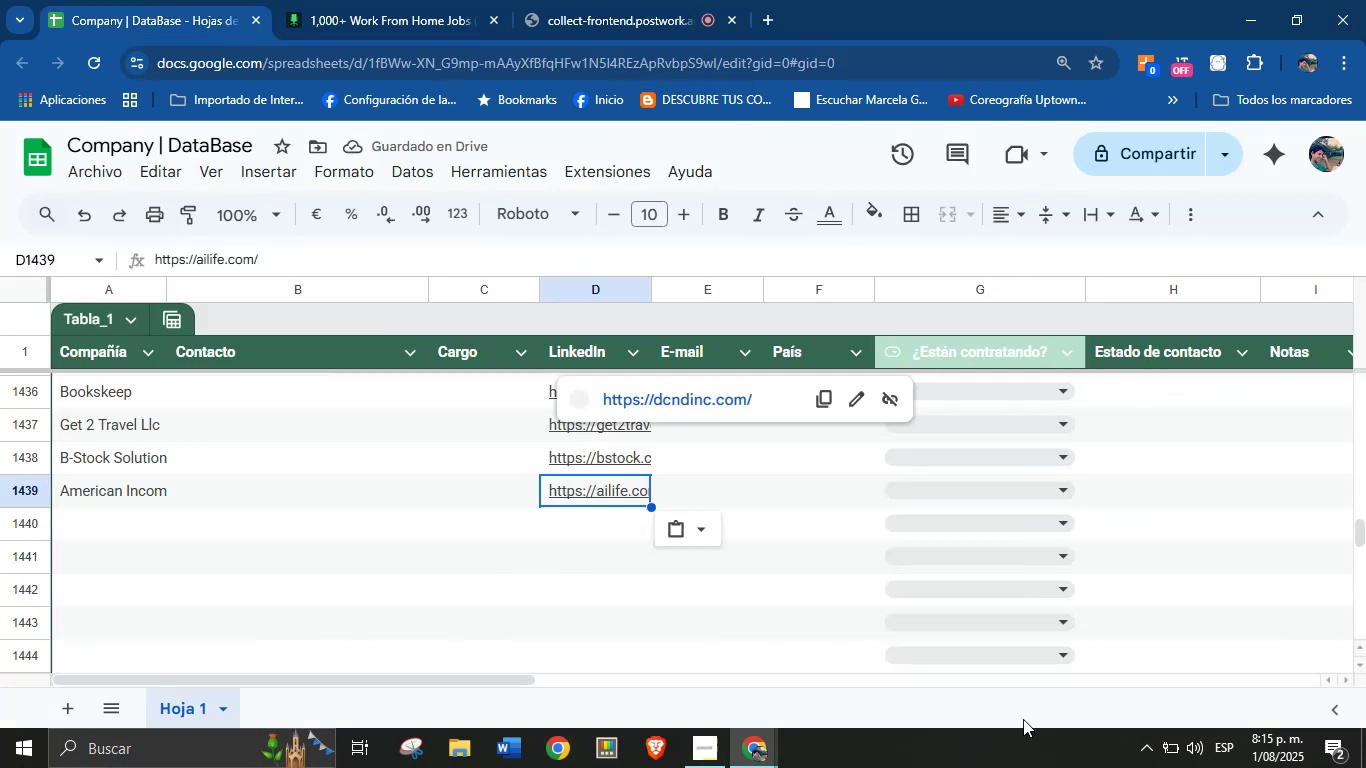 
wait(5.69)
 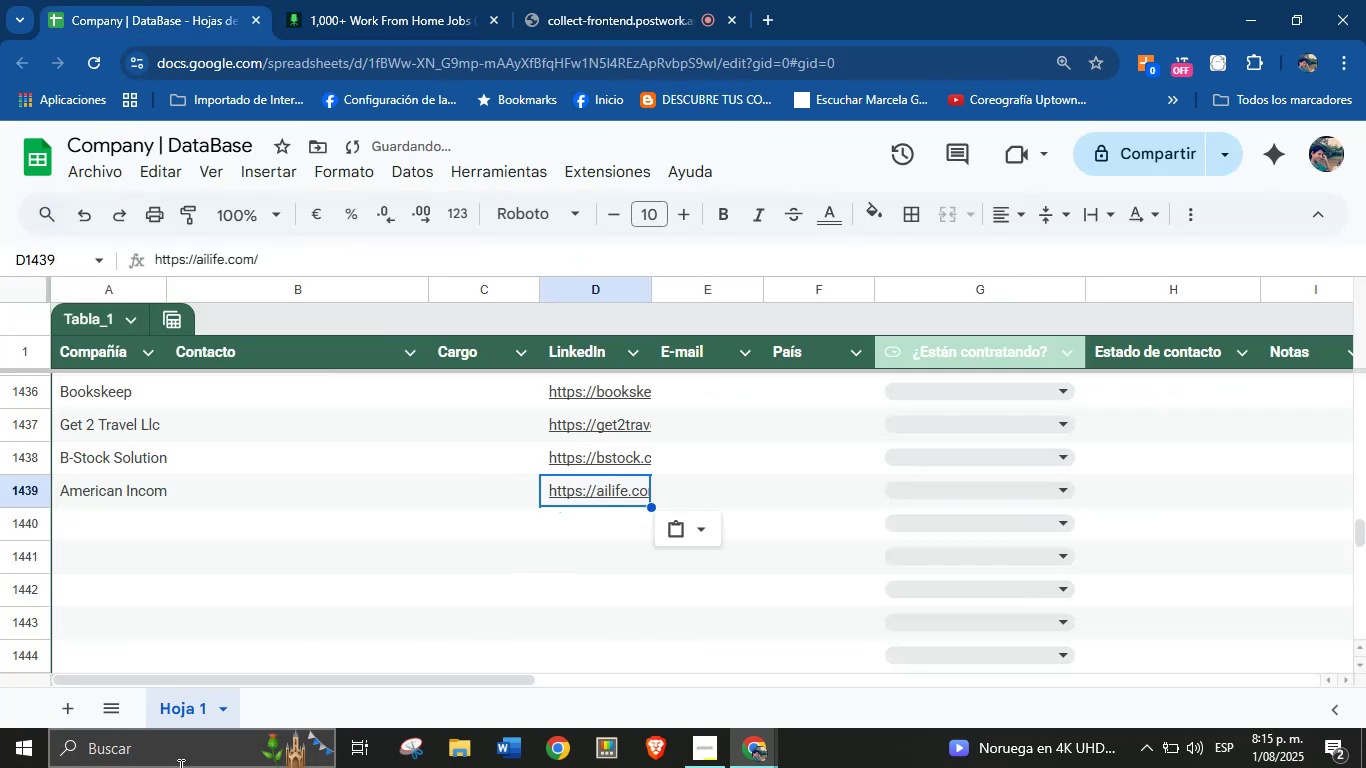 
left_click([97, 523])
 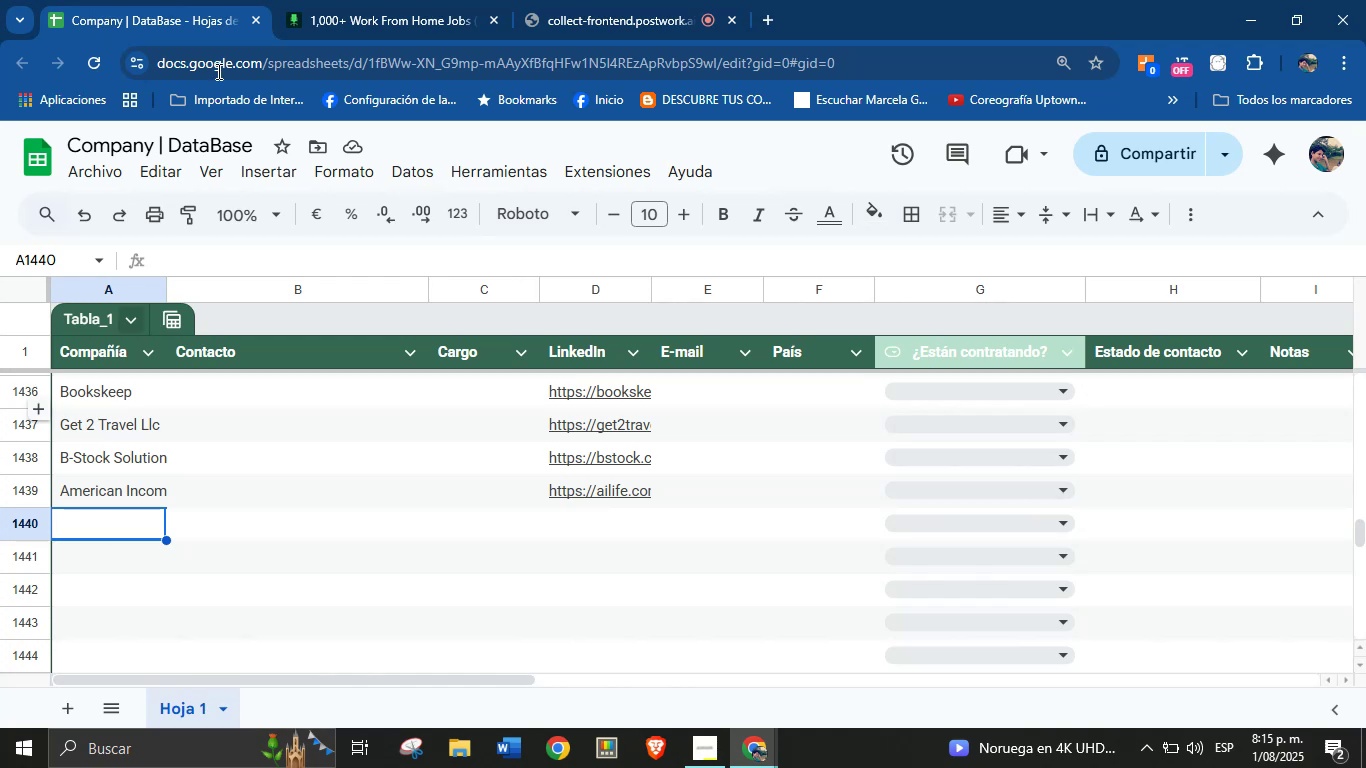 
left_click([362, 0])
 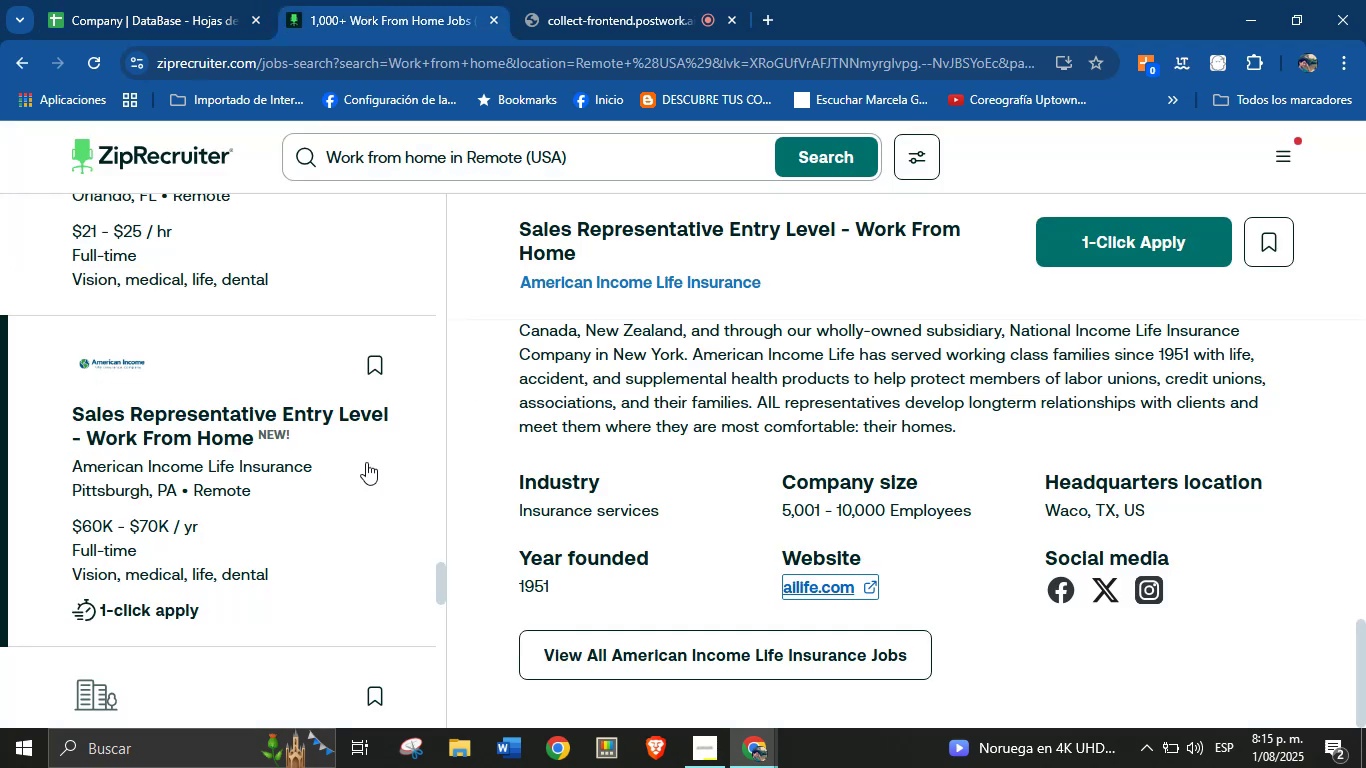 
scroll: coordinate [854, 485], scroll_direction: down, amount: 71.0
 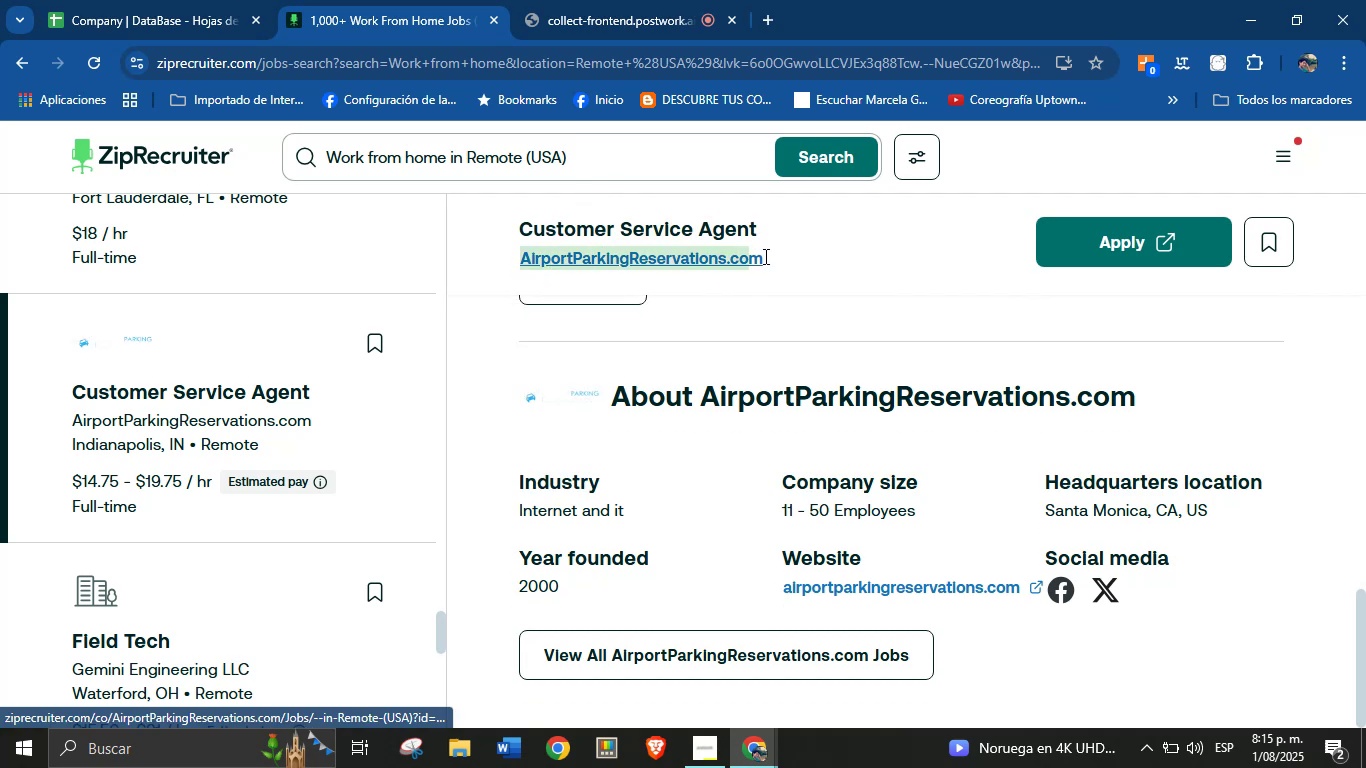 
key(Control+C)
 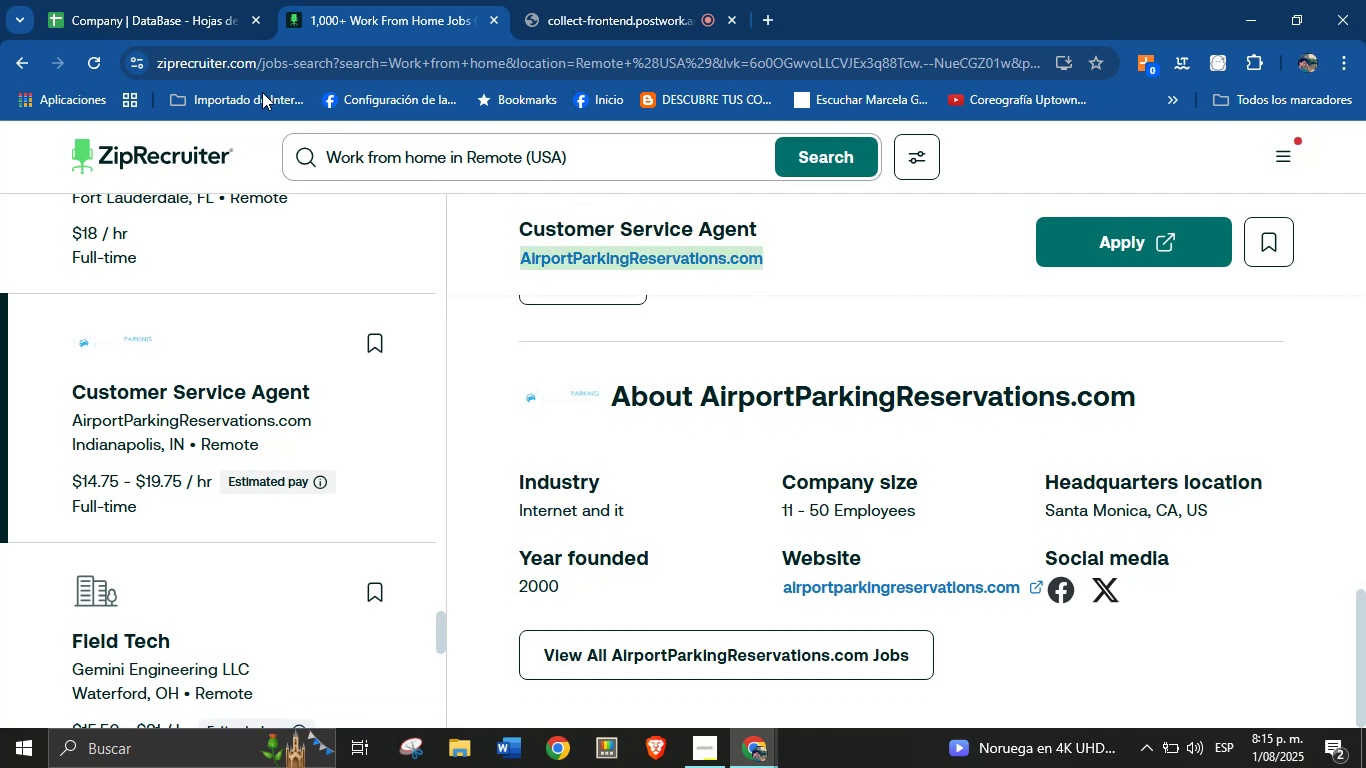 
left_click([129, 0])
 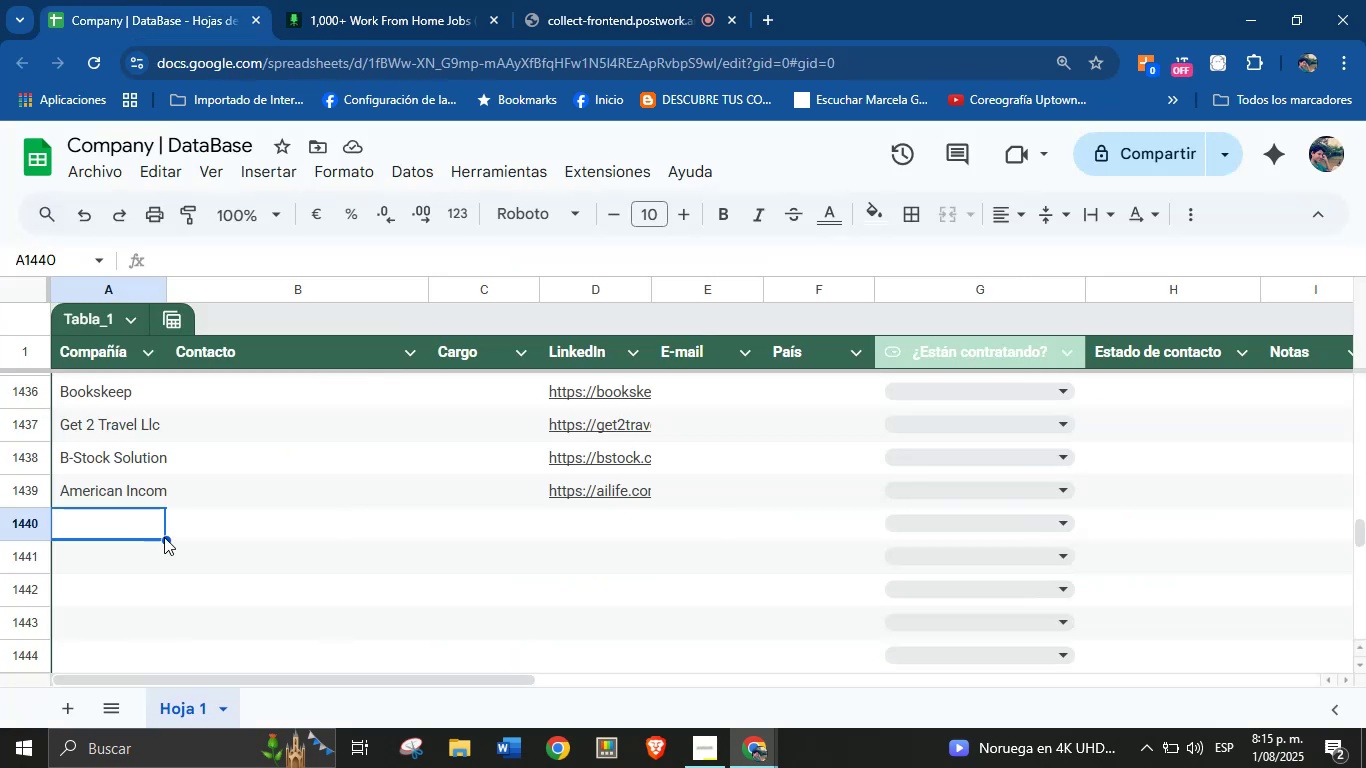 
key(Control+V)
 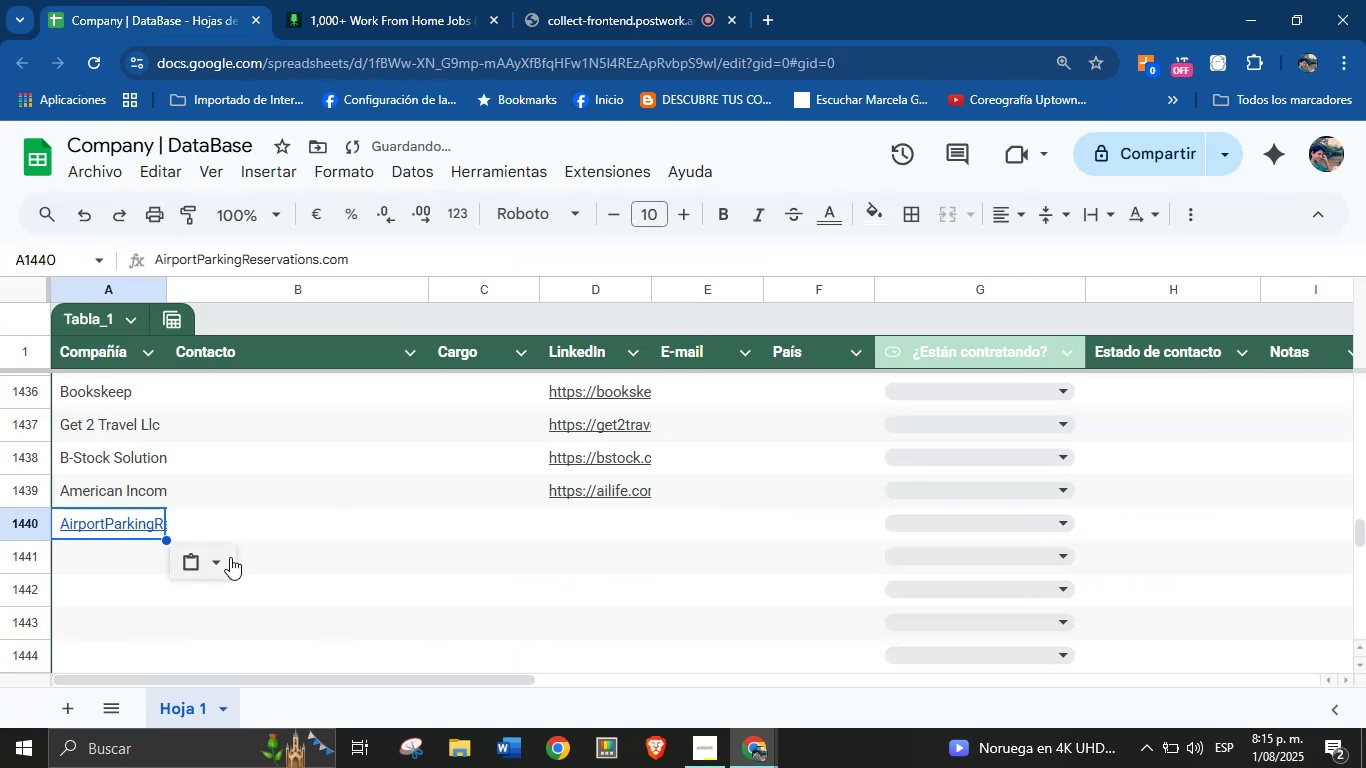 
left_click([225, 559])
 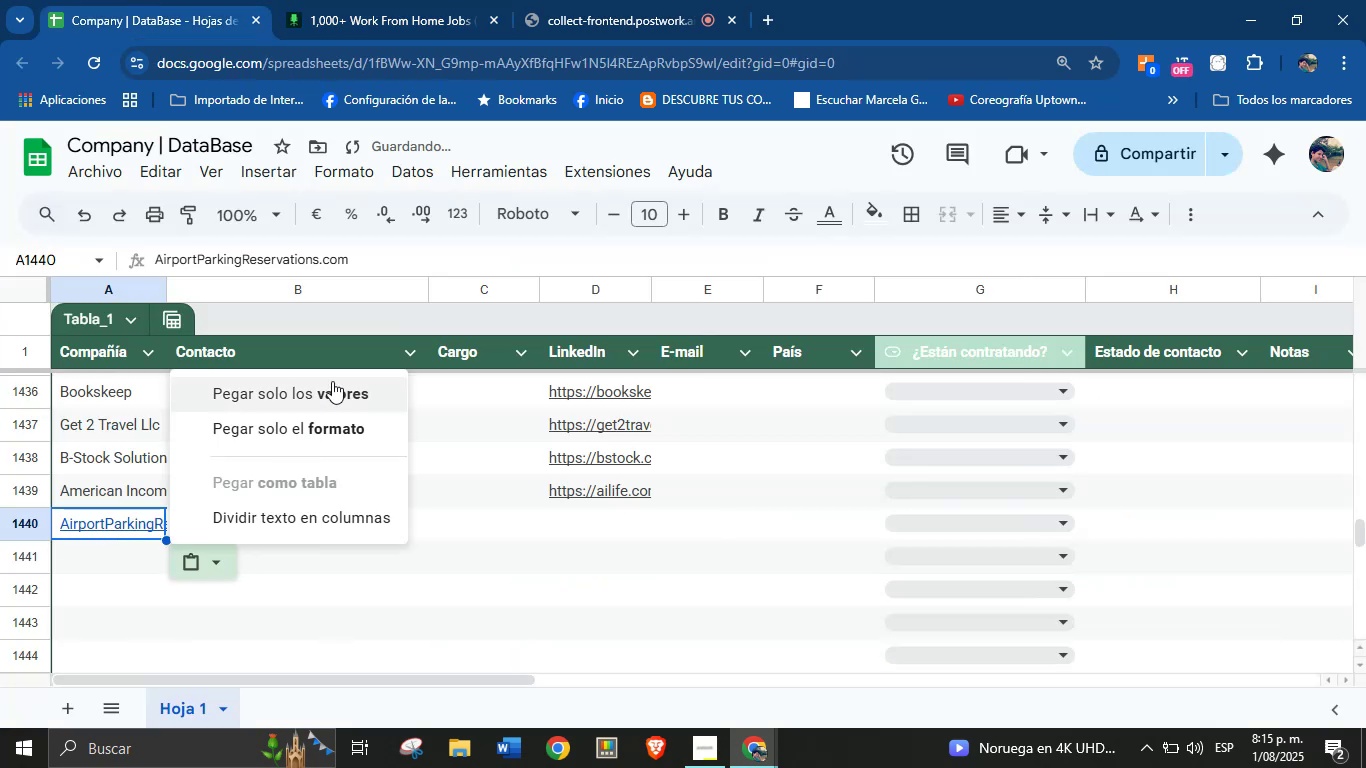 
left_click([332, 381])
 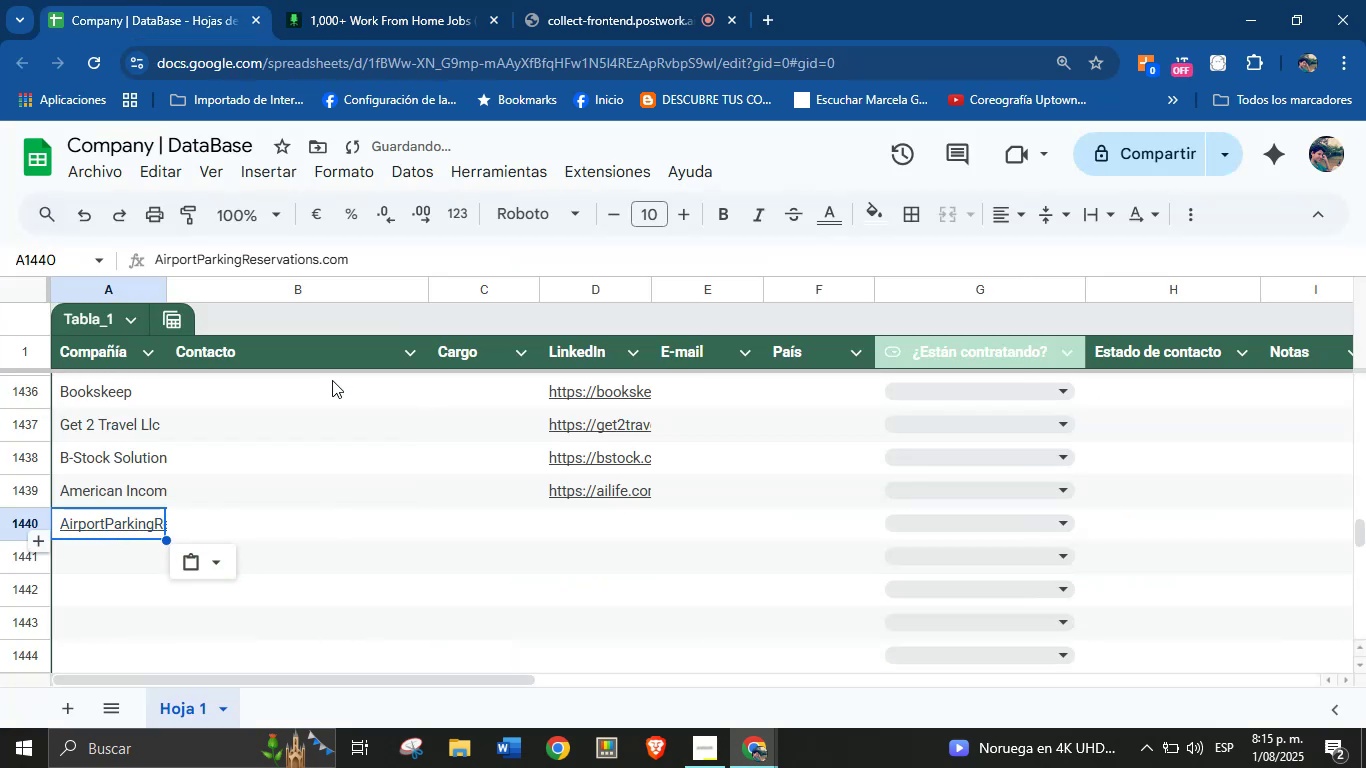 
left_click([401, 0])
 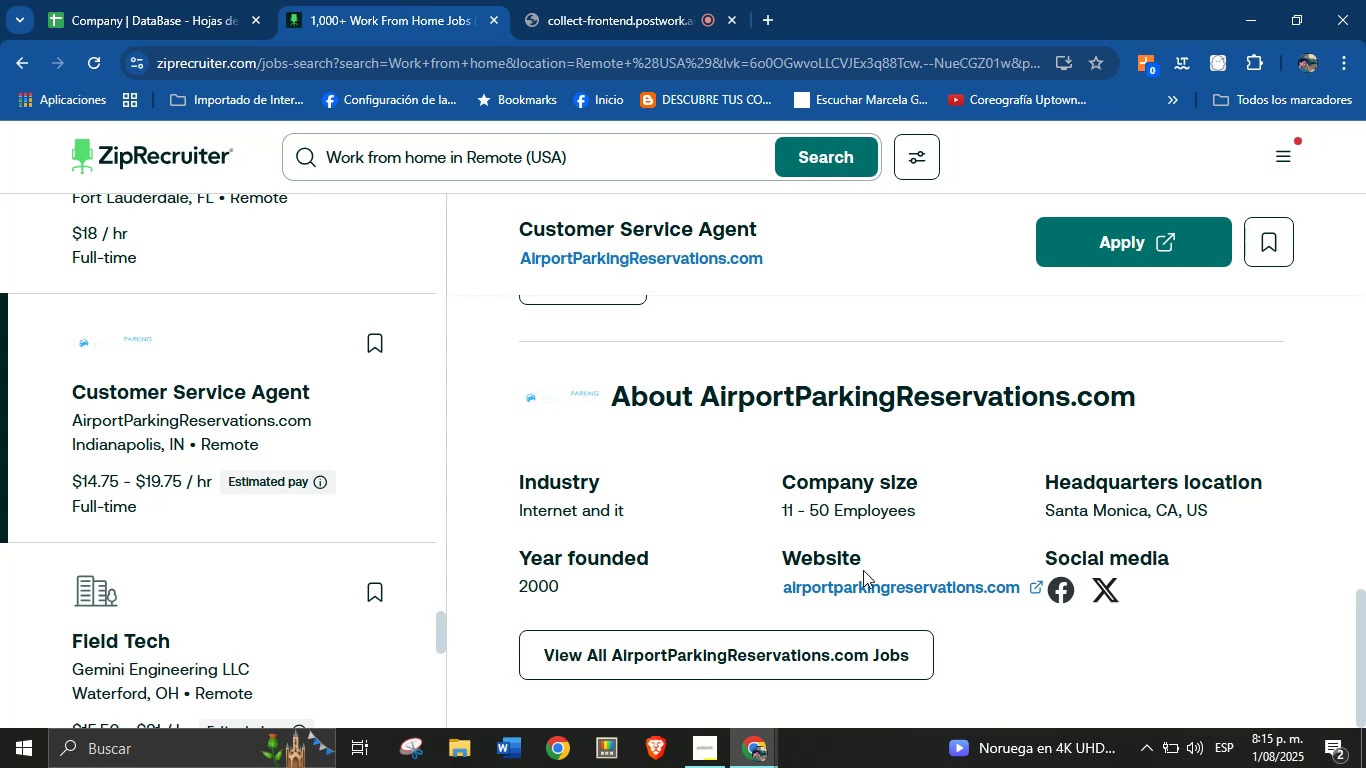 
double_click([855, 587])
 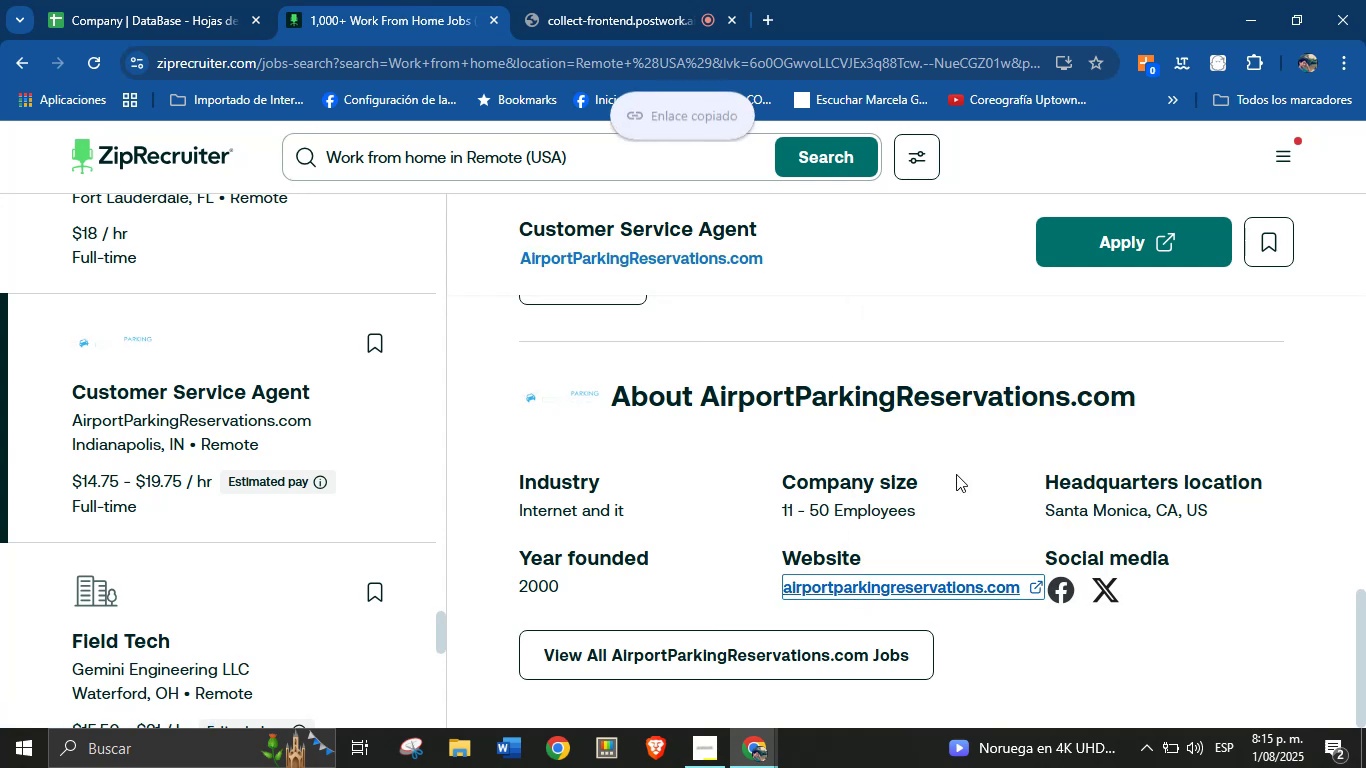 
left_click([159, 0])
 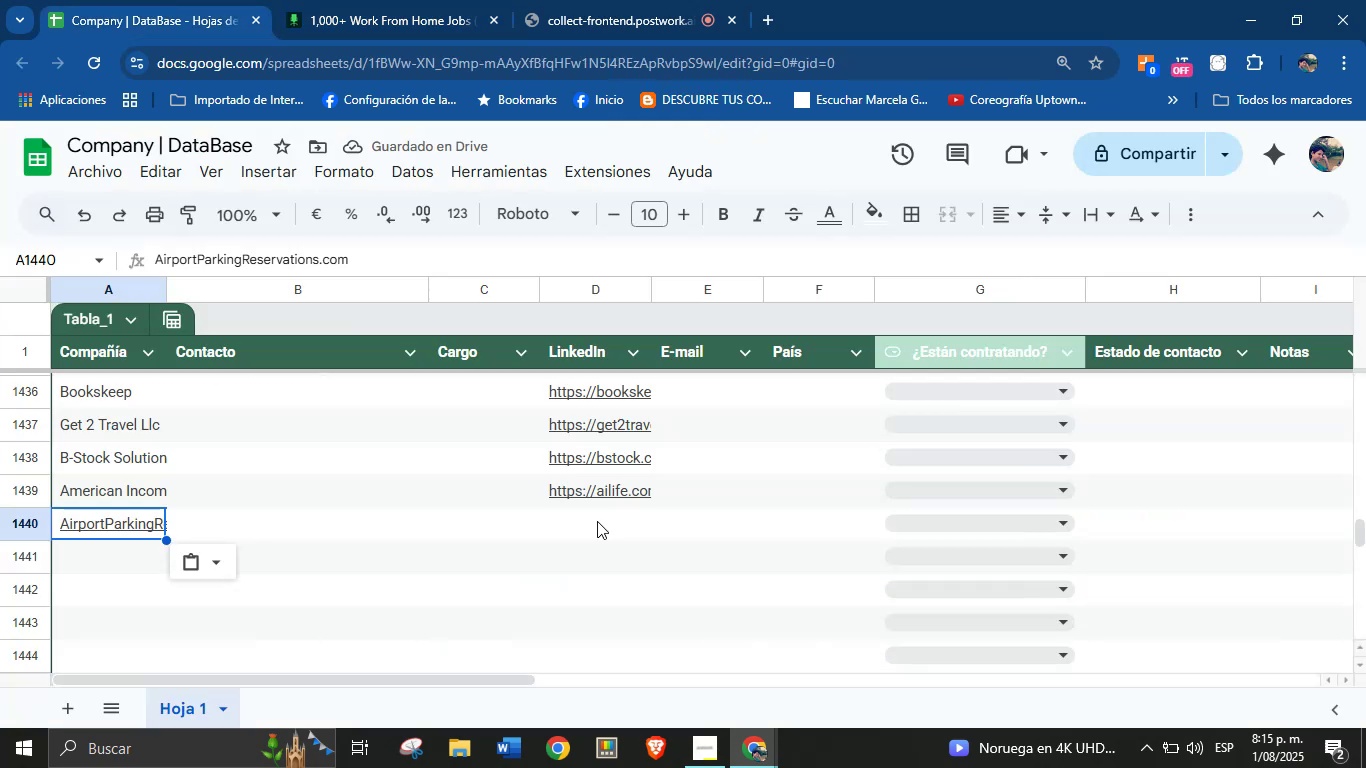 
key(Control+V)
 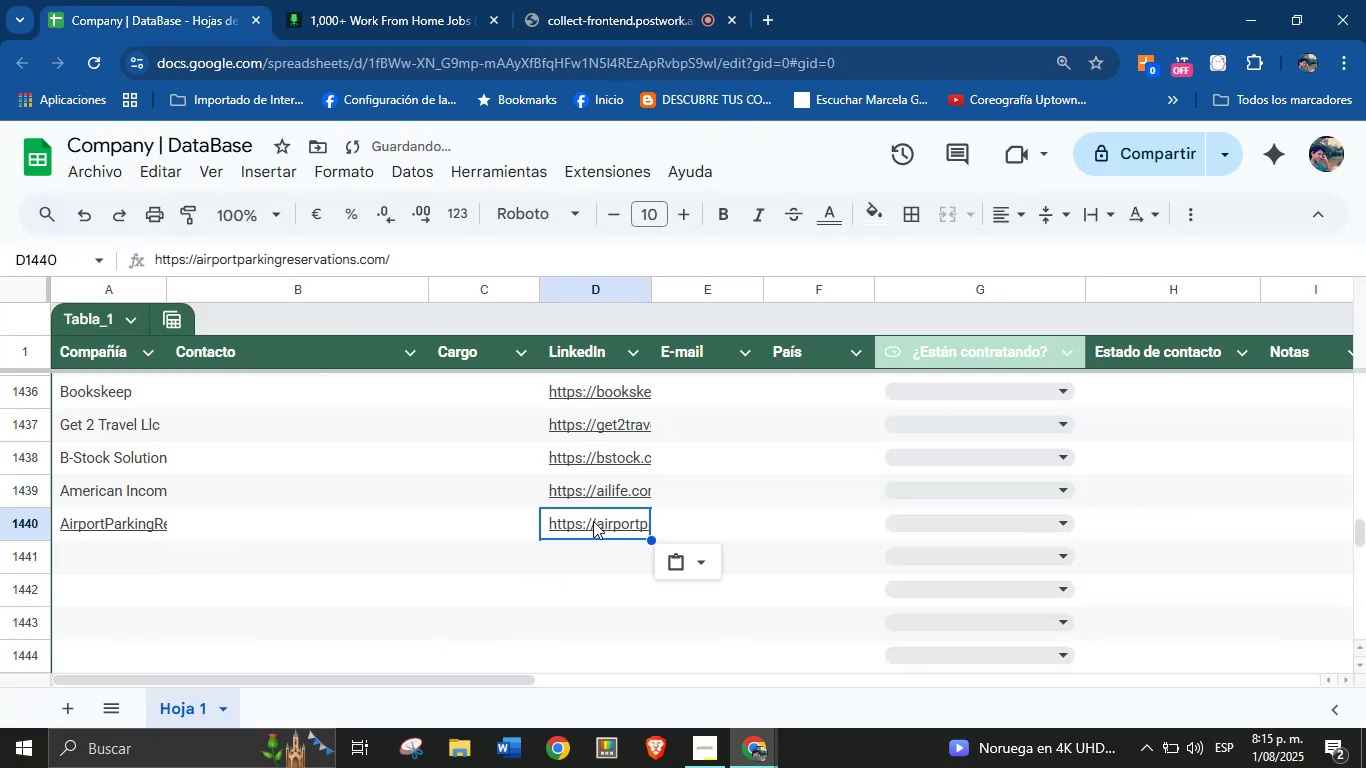 
left_click([144, 557])
 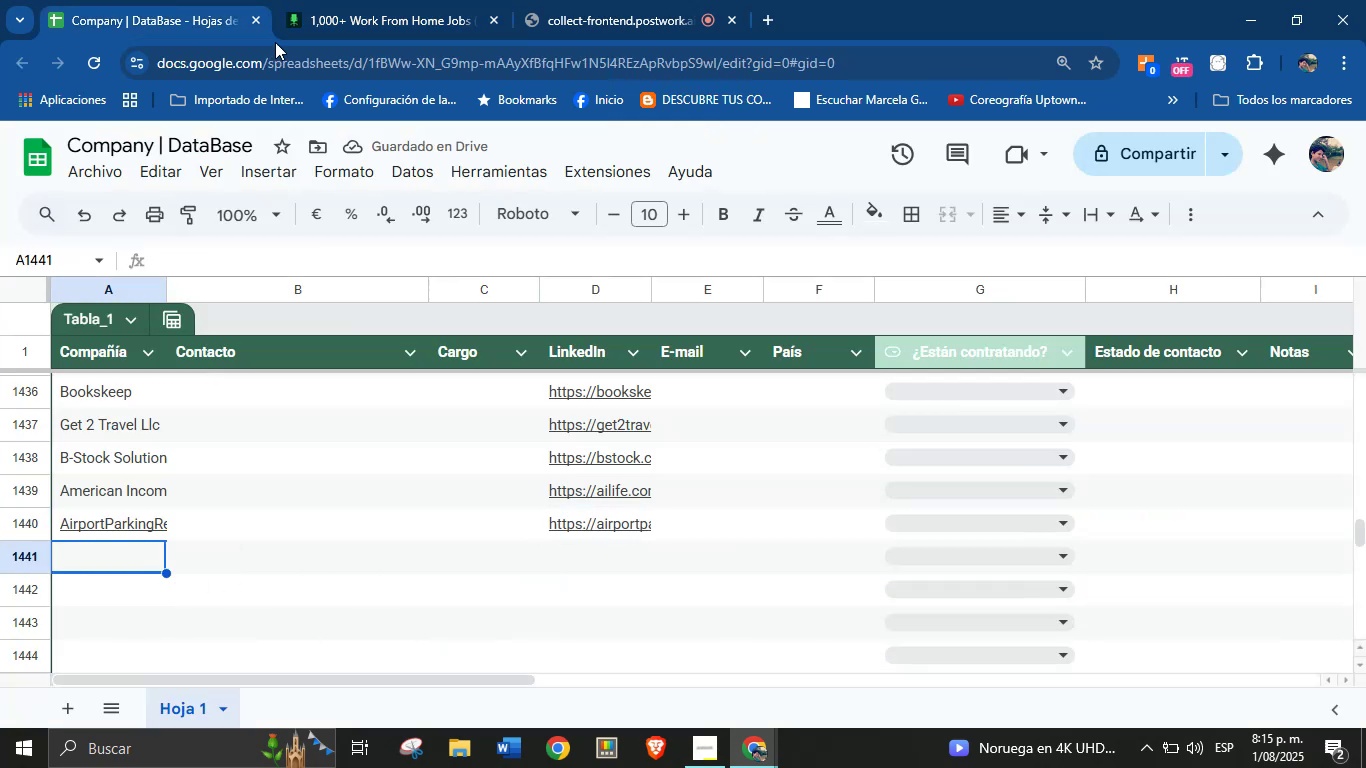 
left_click([331, 0])
 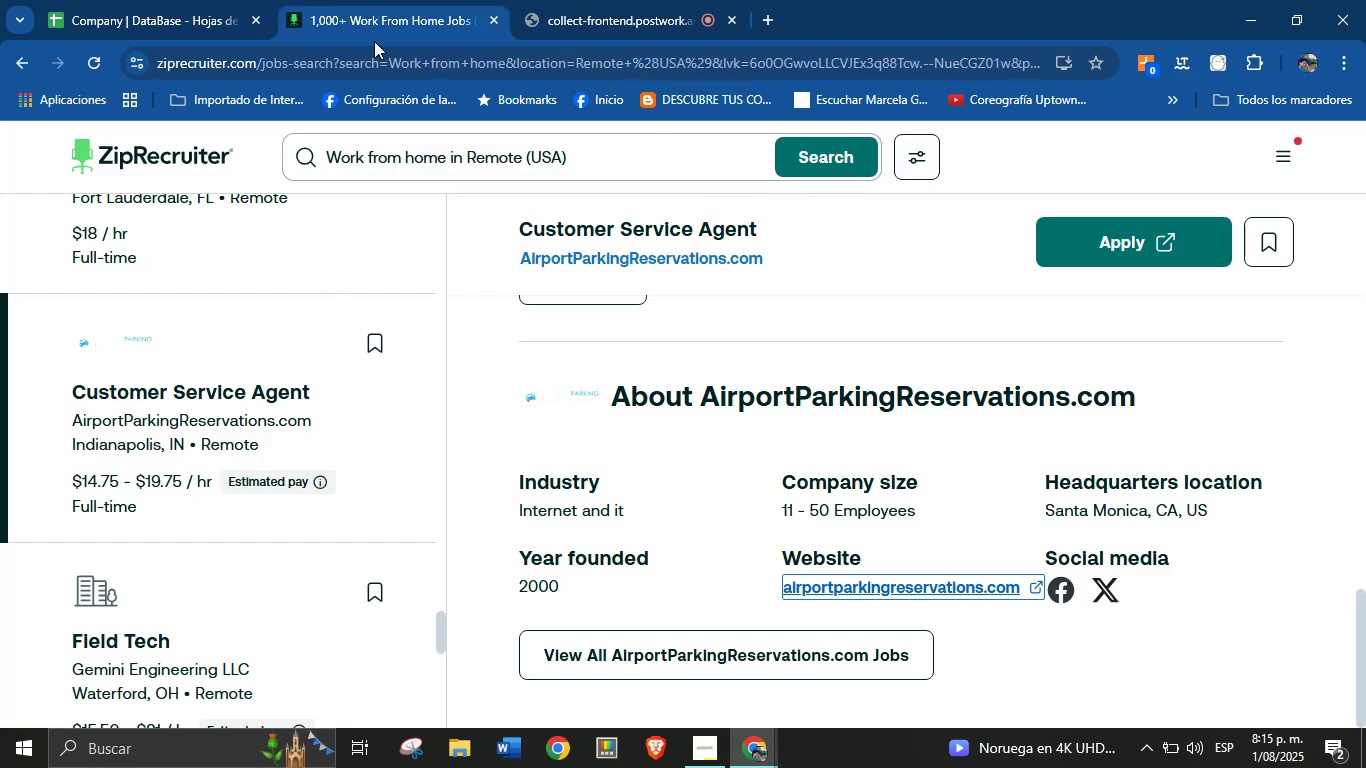 
scroll: coordinate [612, 449], scroll_direction: down, amount: 46.0
 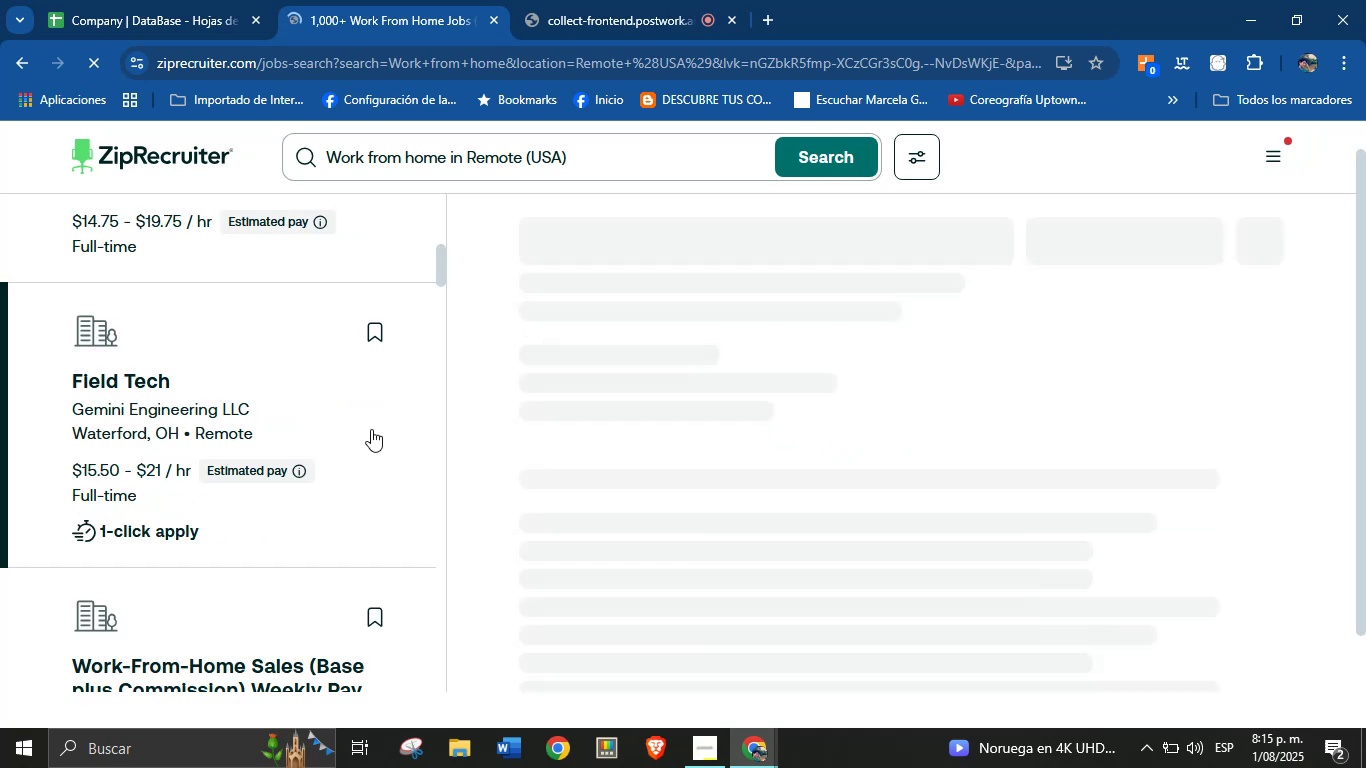 
scroll: coordinate [249, 492], scroll_direction: down, amount: 52.0
 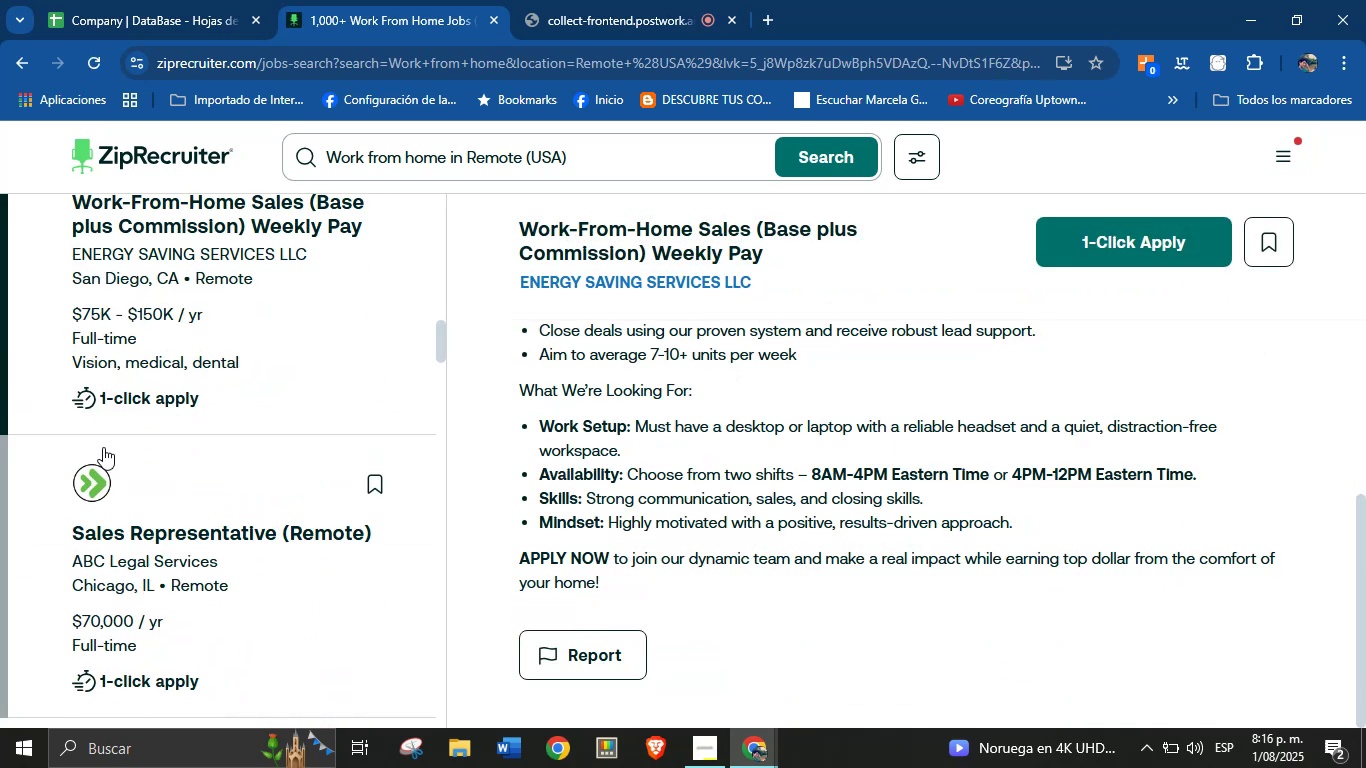 
scroll: coordinate [820, 448], scroll_direction: down, amount: 54.0
 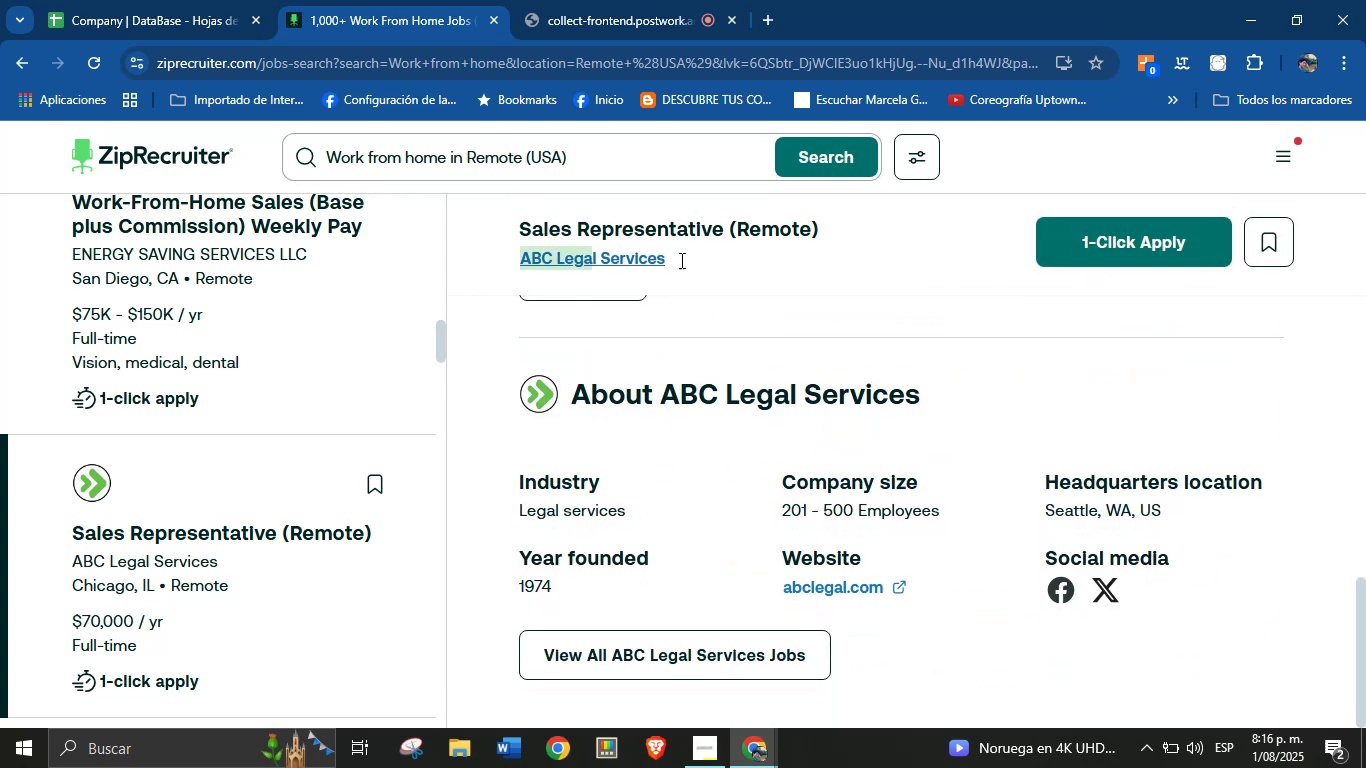 
key(Control+C)
 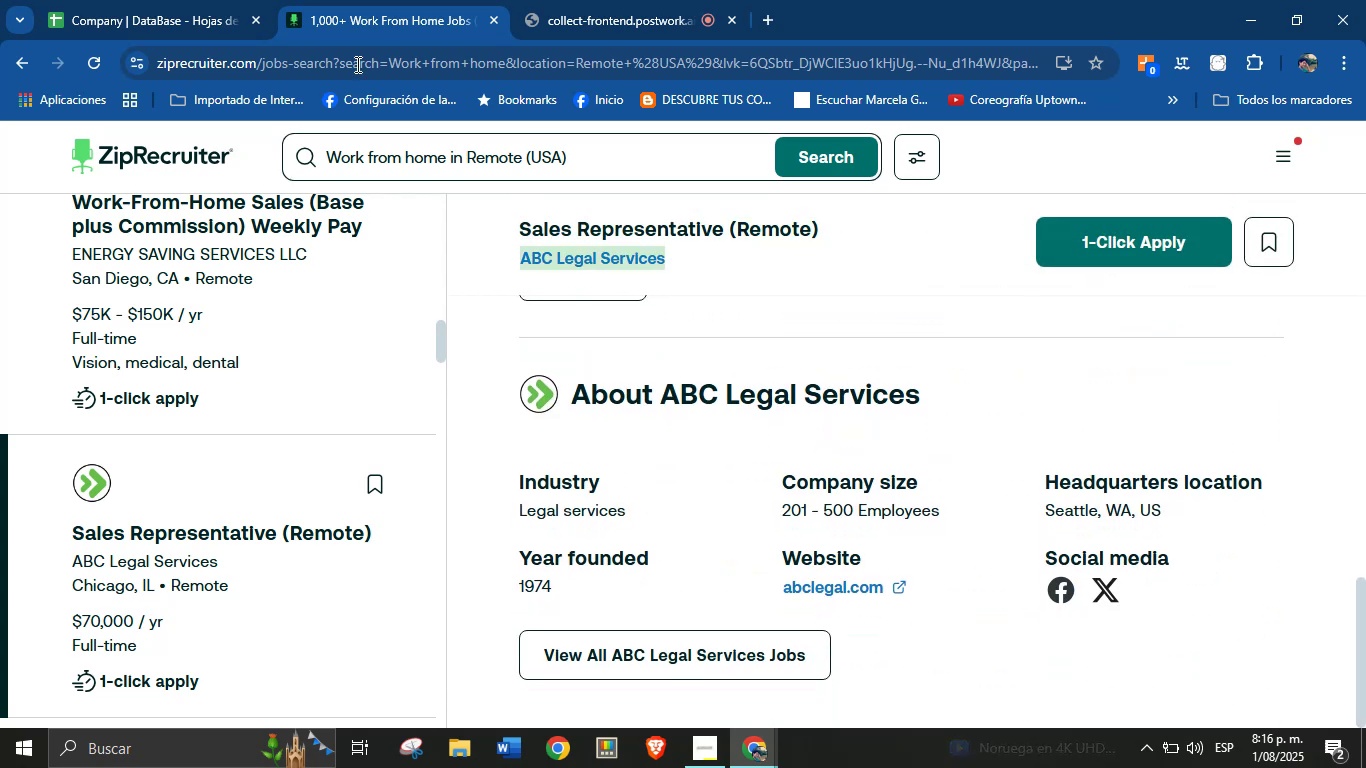 
left_click([131, 0])
 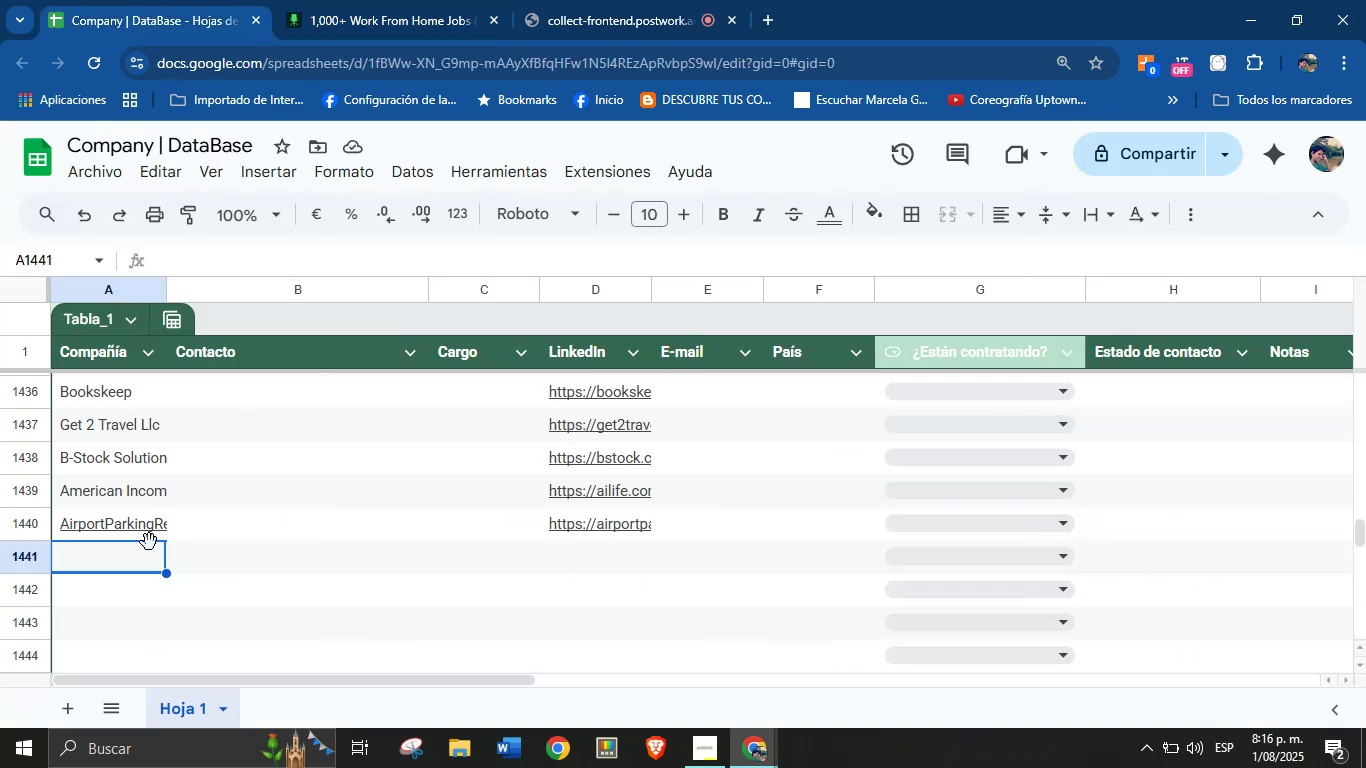 
left_click([129, 555])
 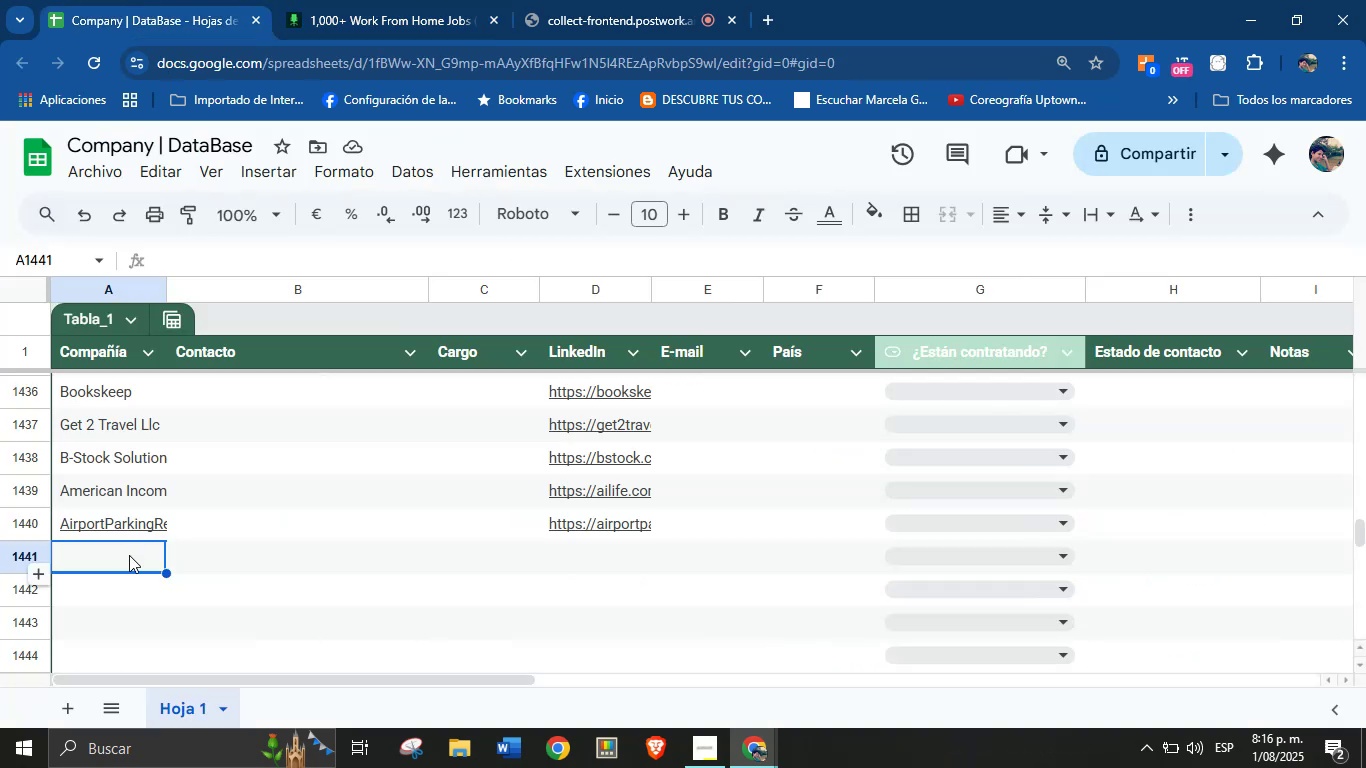 
key(Control+V)
 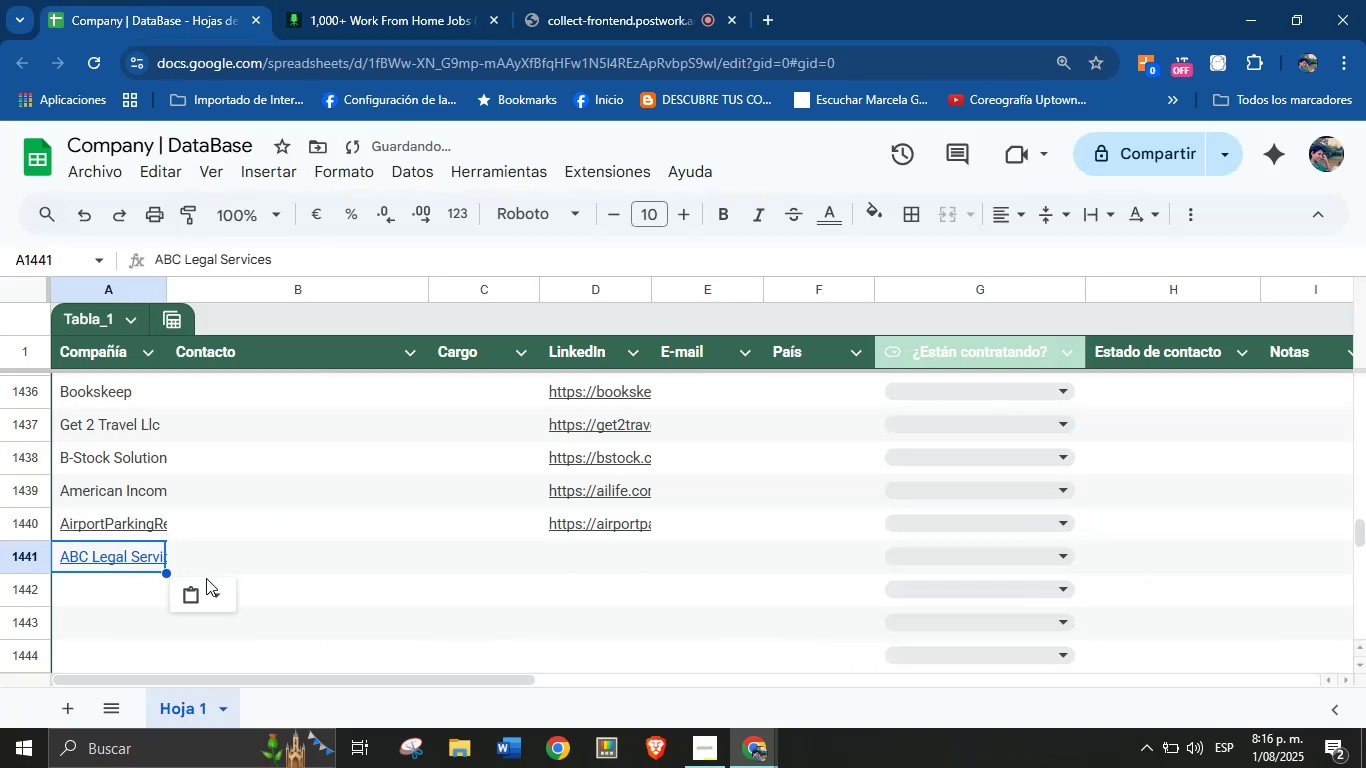 
left_click([218, 590])
 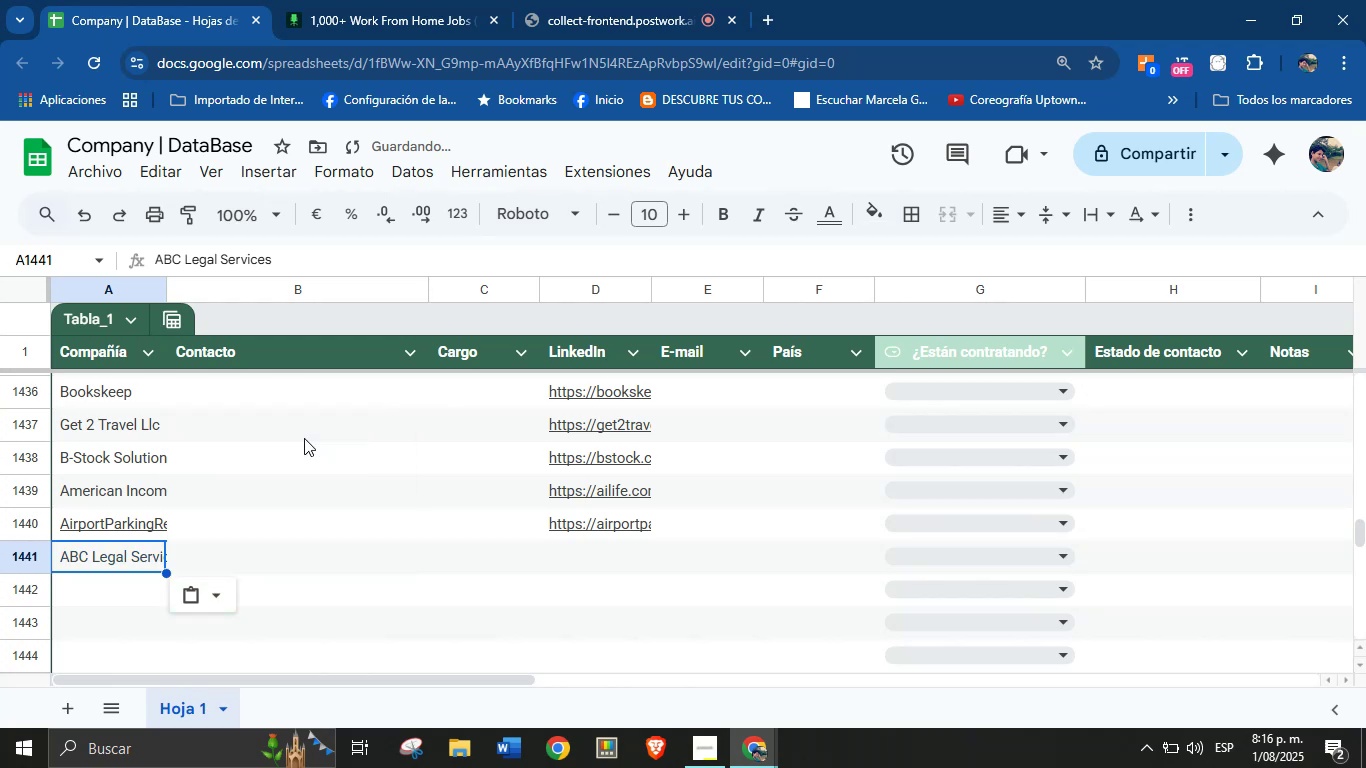 
left_click([392, 0])
 